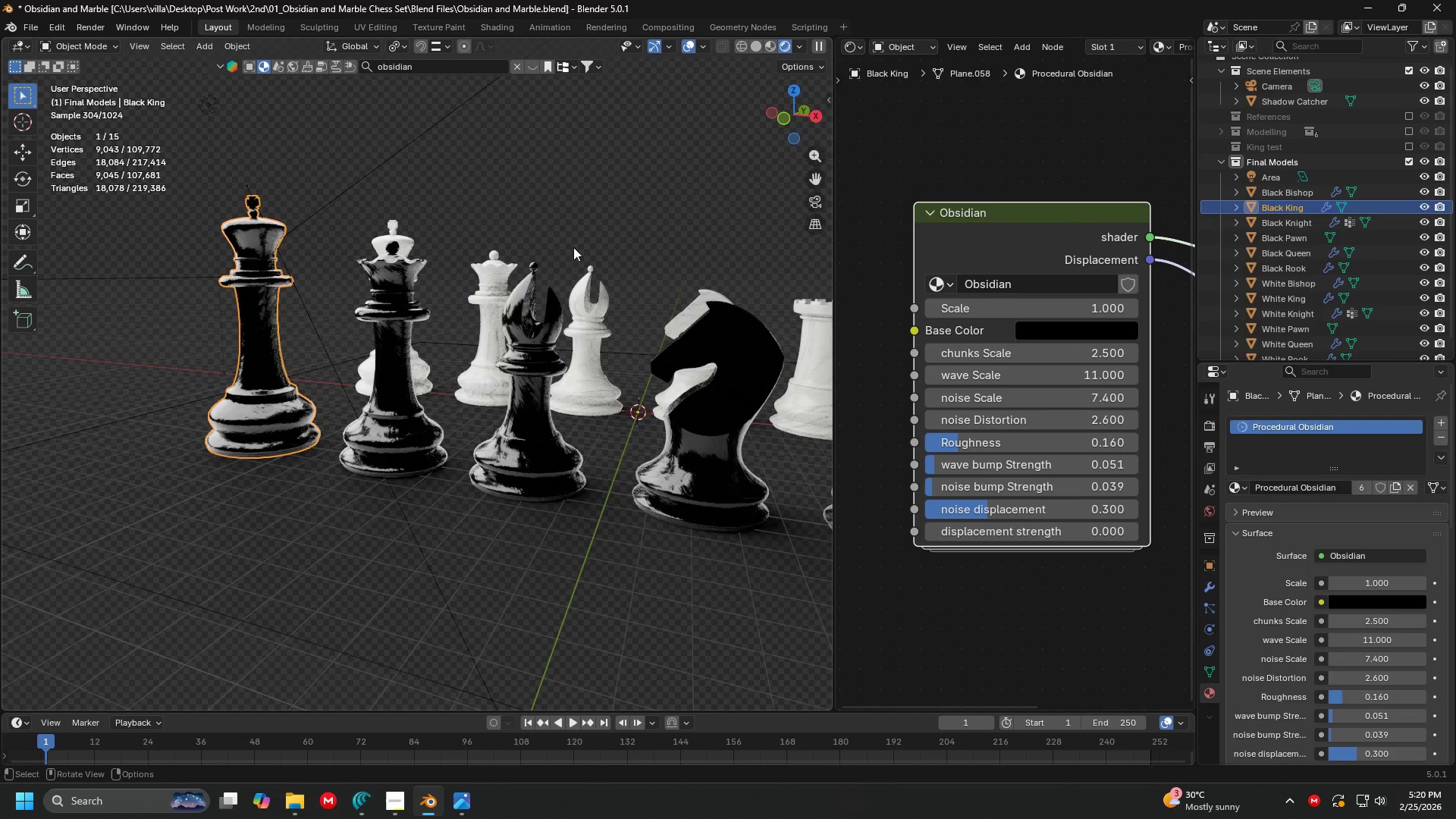 
scroll: coordinate [1011, 444], scroll_direction: up, amount: 1.0
 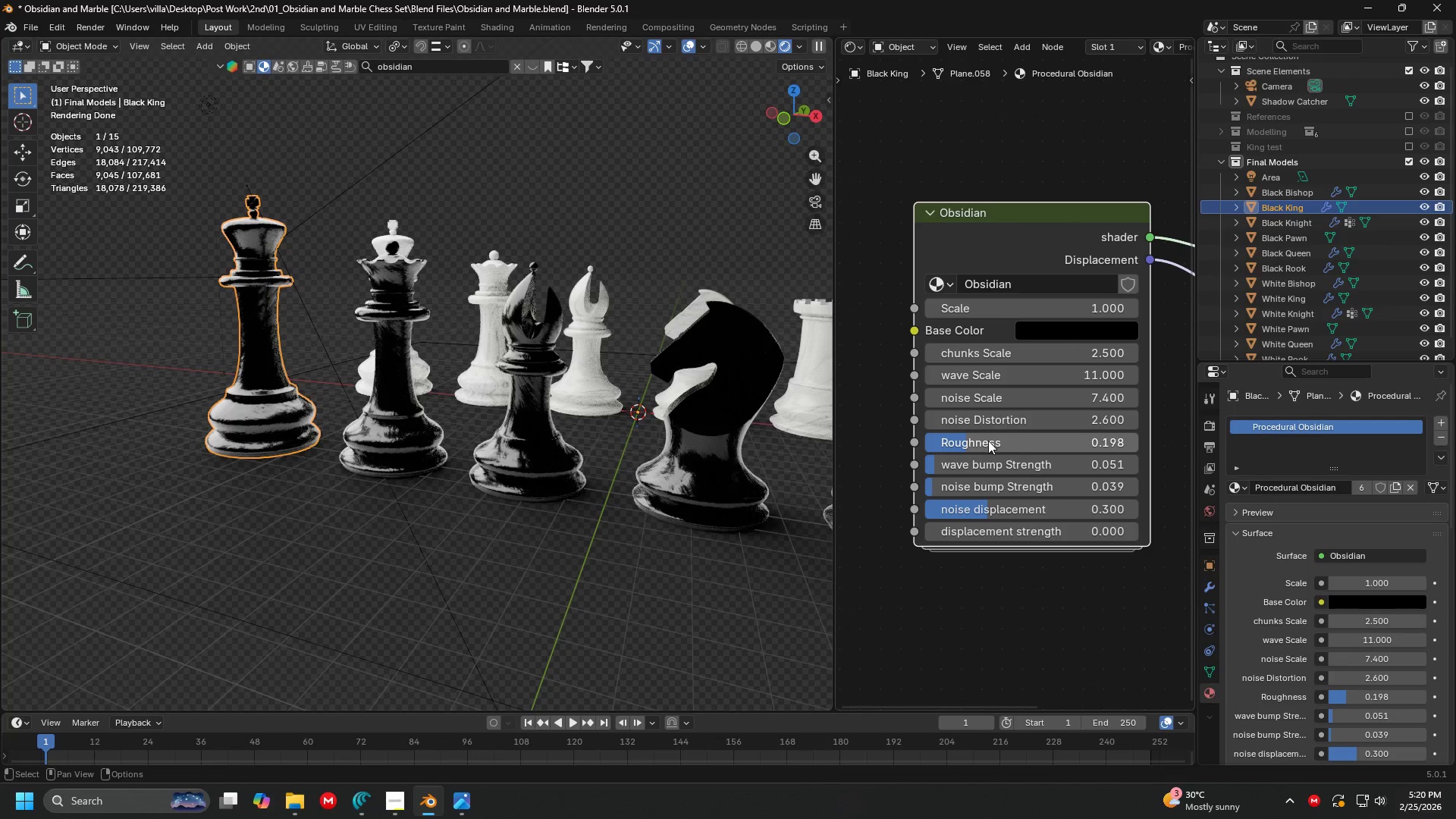 
left_click([545, 221])
 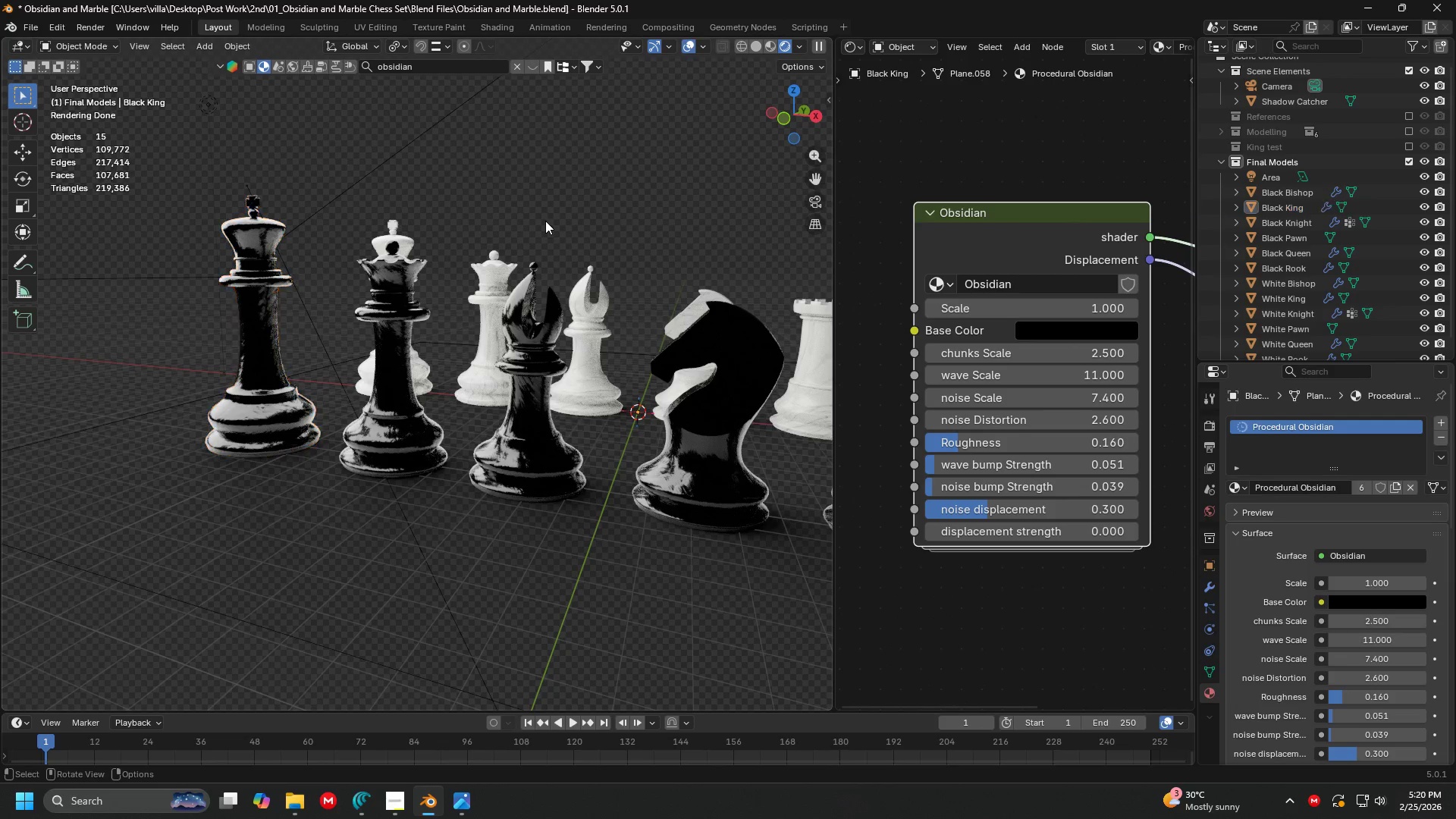 
scroll: coordinate [545, 221], scroll_direction: down, amount: 5.0
 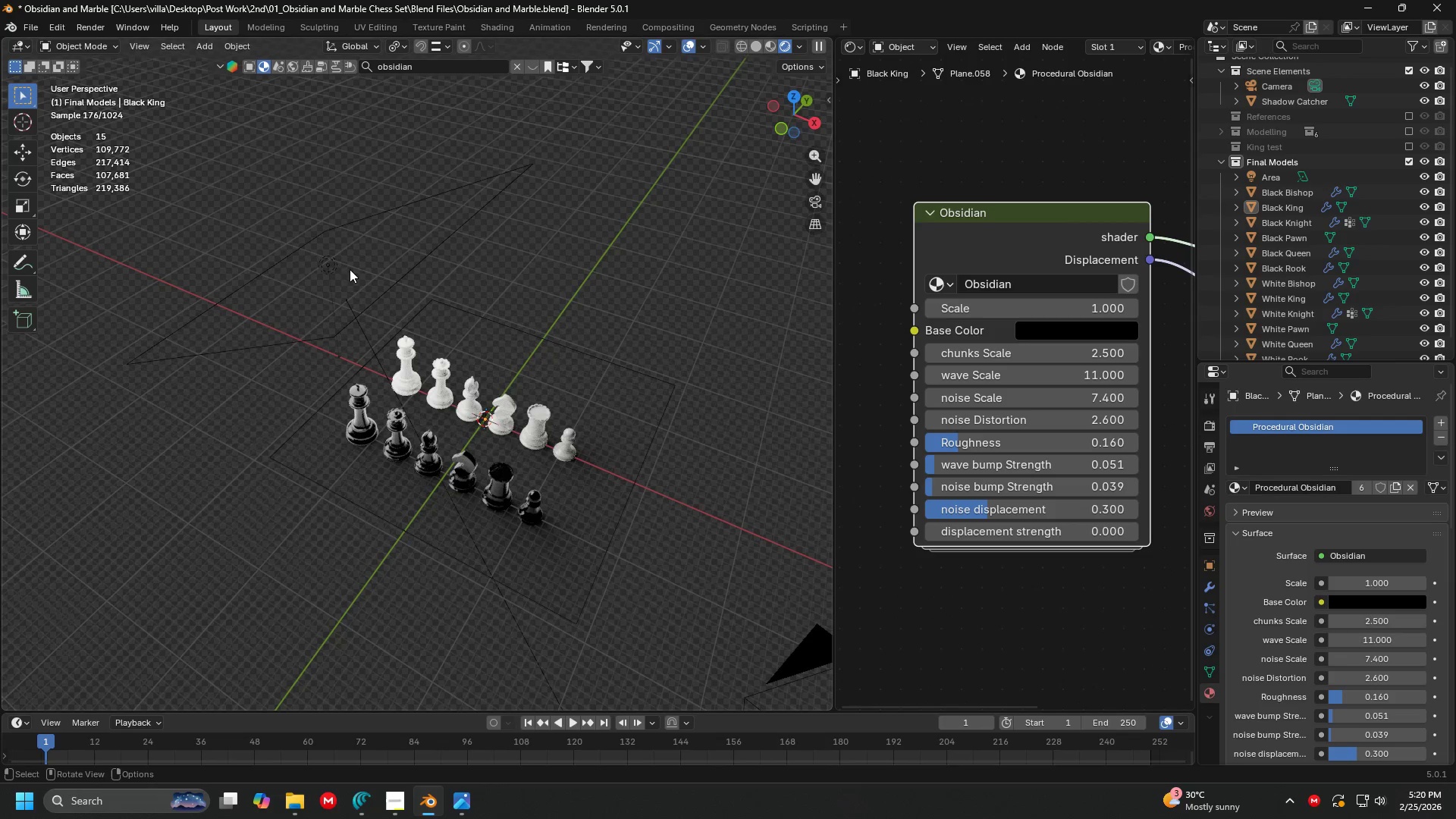 
double_click([325, 262])
 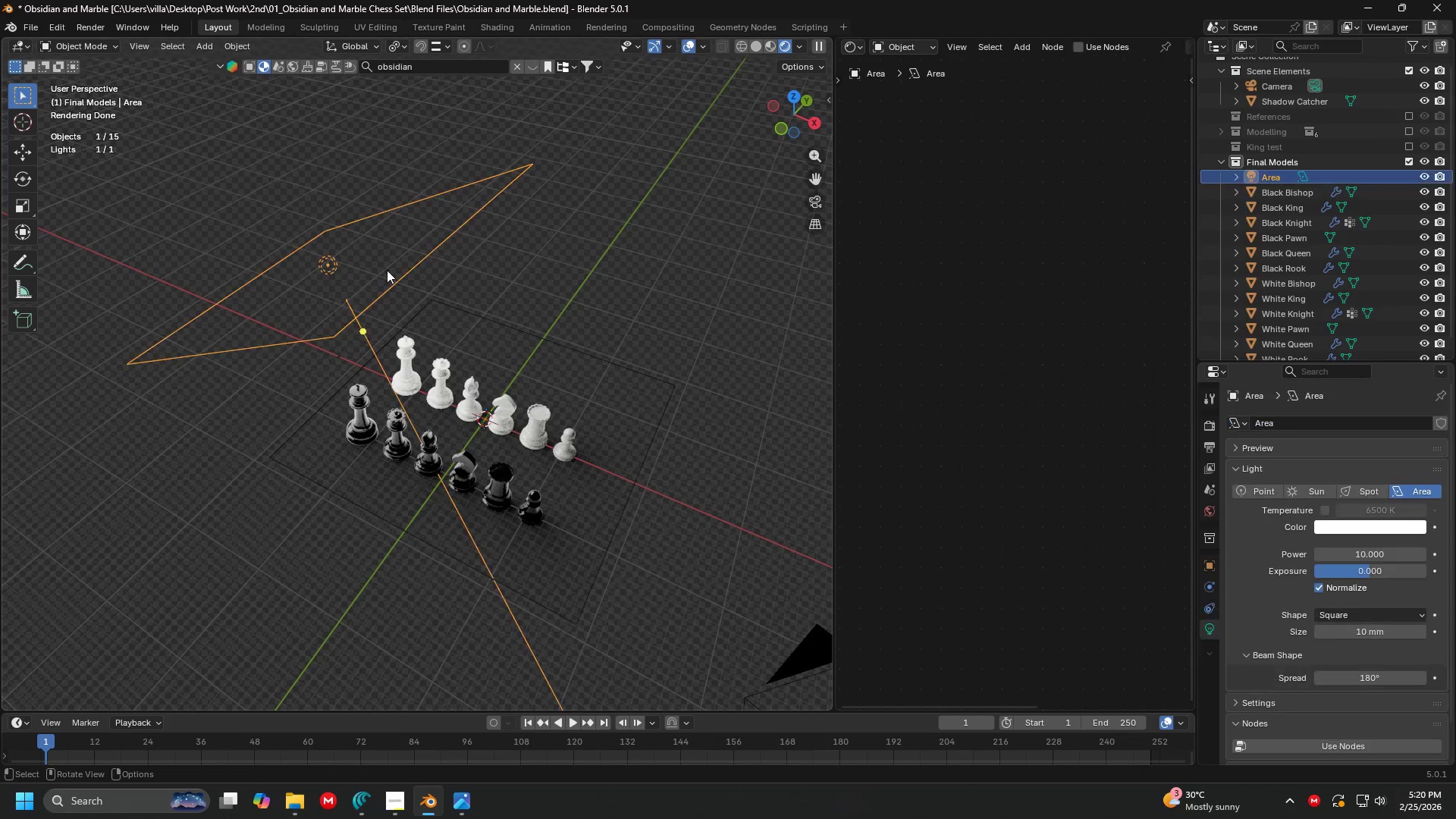 
key(G)
 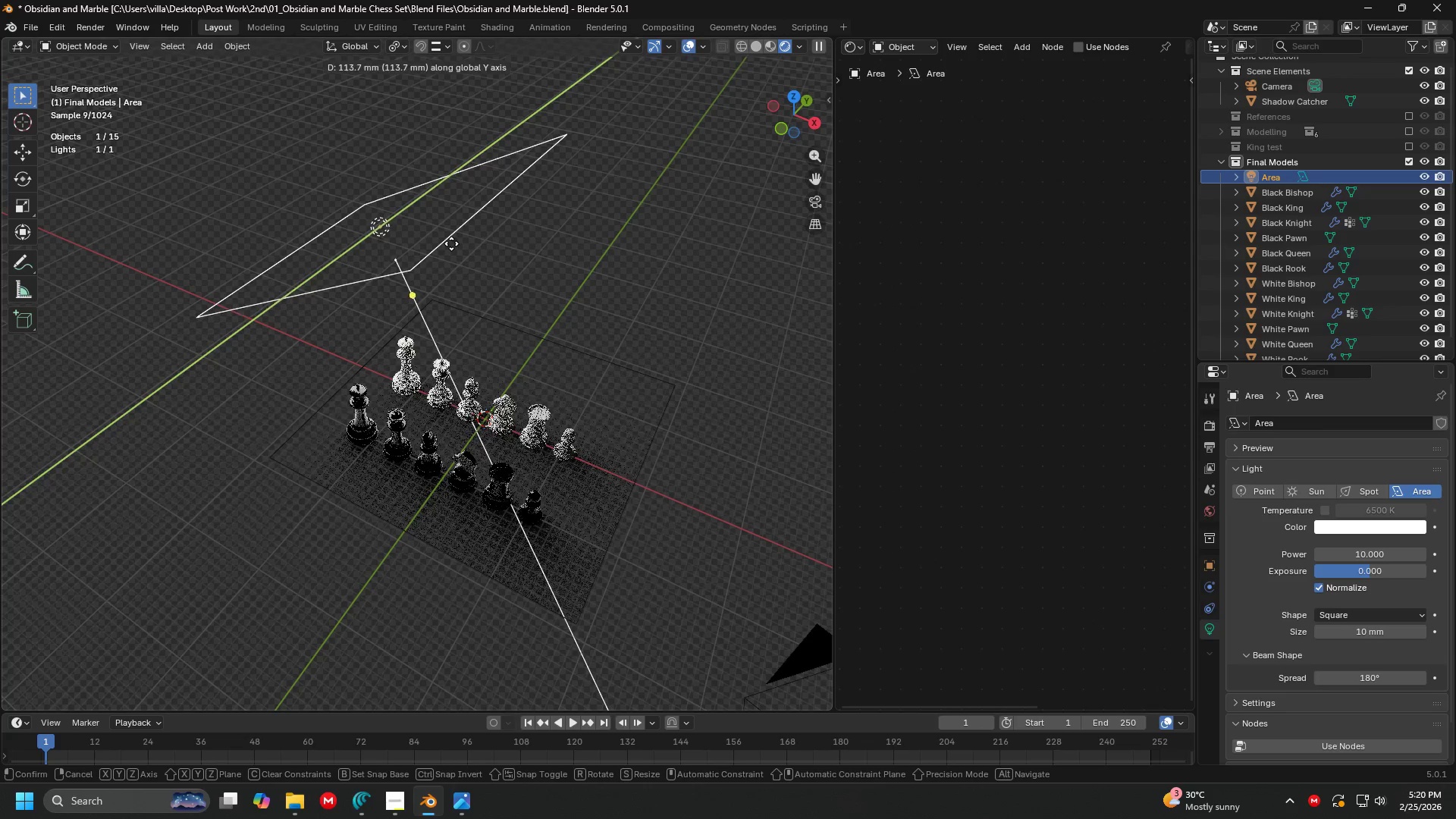 
left_click([474, 231])
 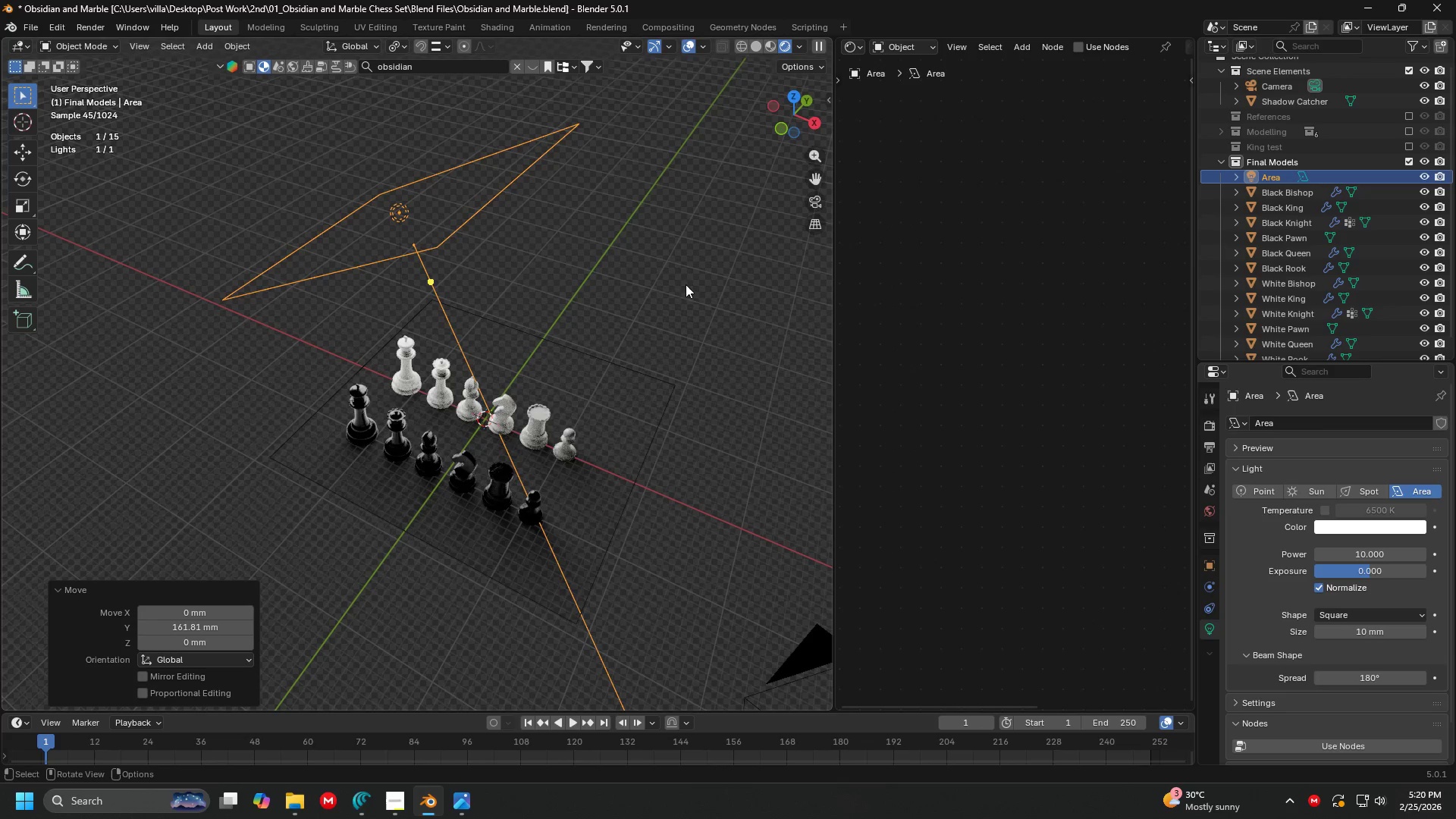 
type(rz)
 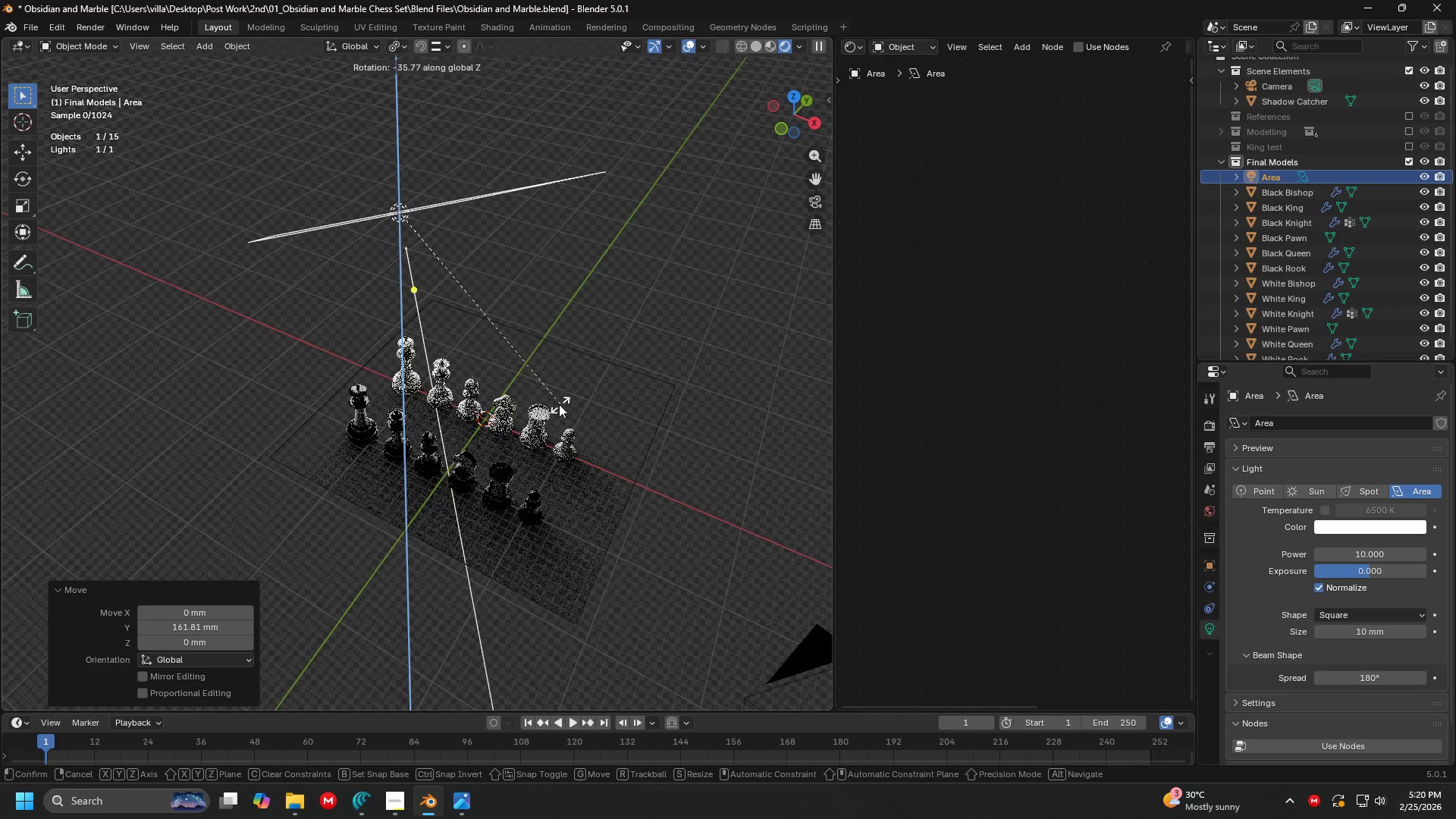 
left_click_drag(start_coordinate=[522, 408], to_coordinate=[524, 404])
 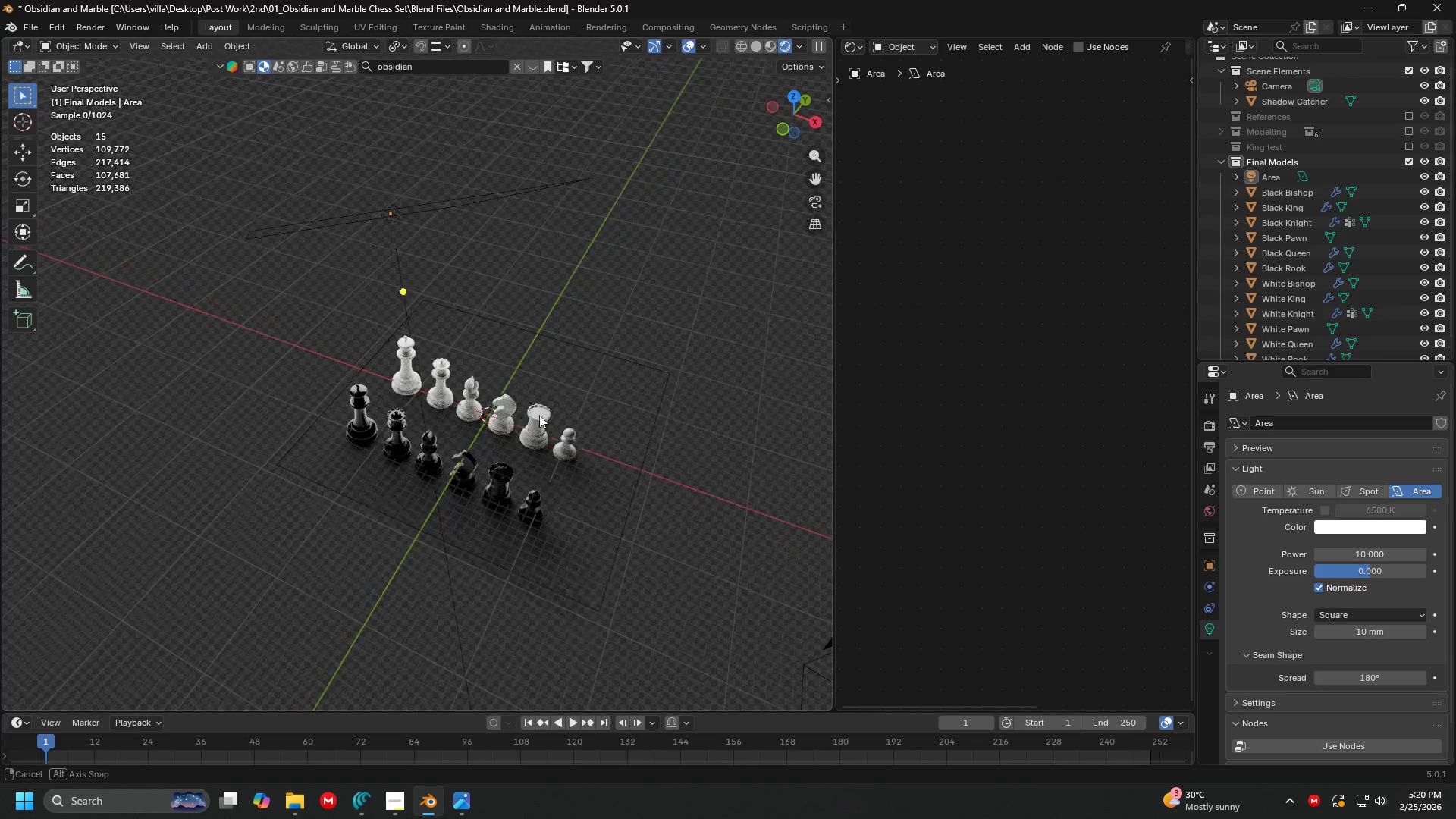 
hold_key(key=ShiftLeft, duration=1.5)
 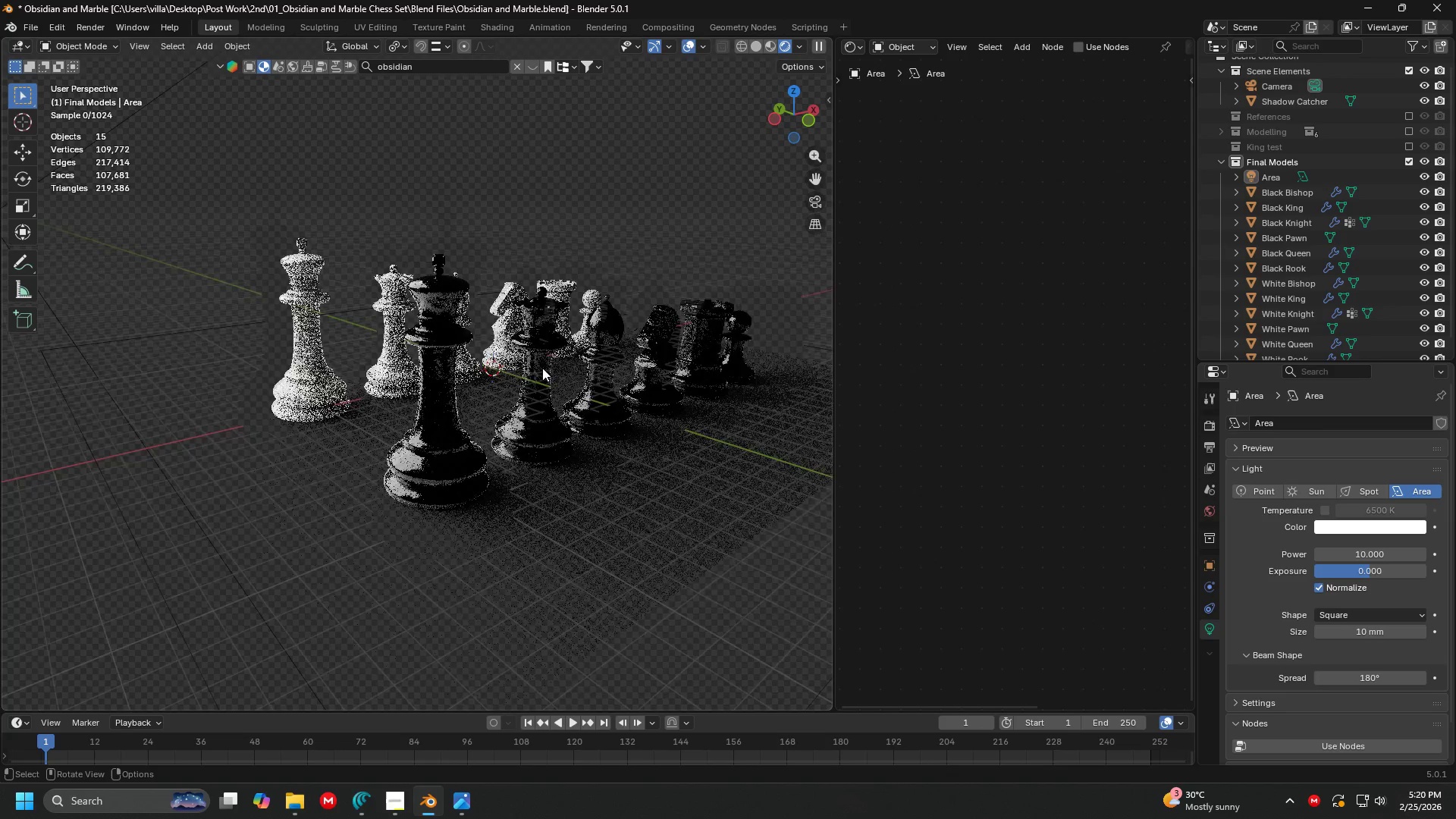 
scroll: coordinate [651, 380], scroll_direction: up, amount: 5.0
 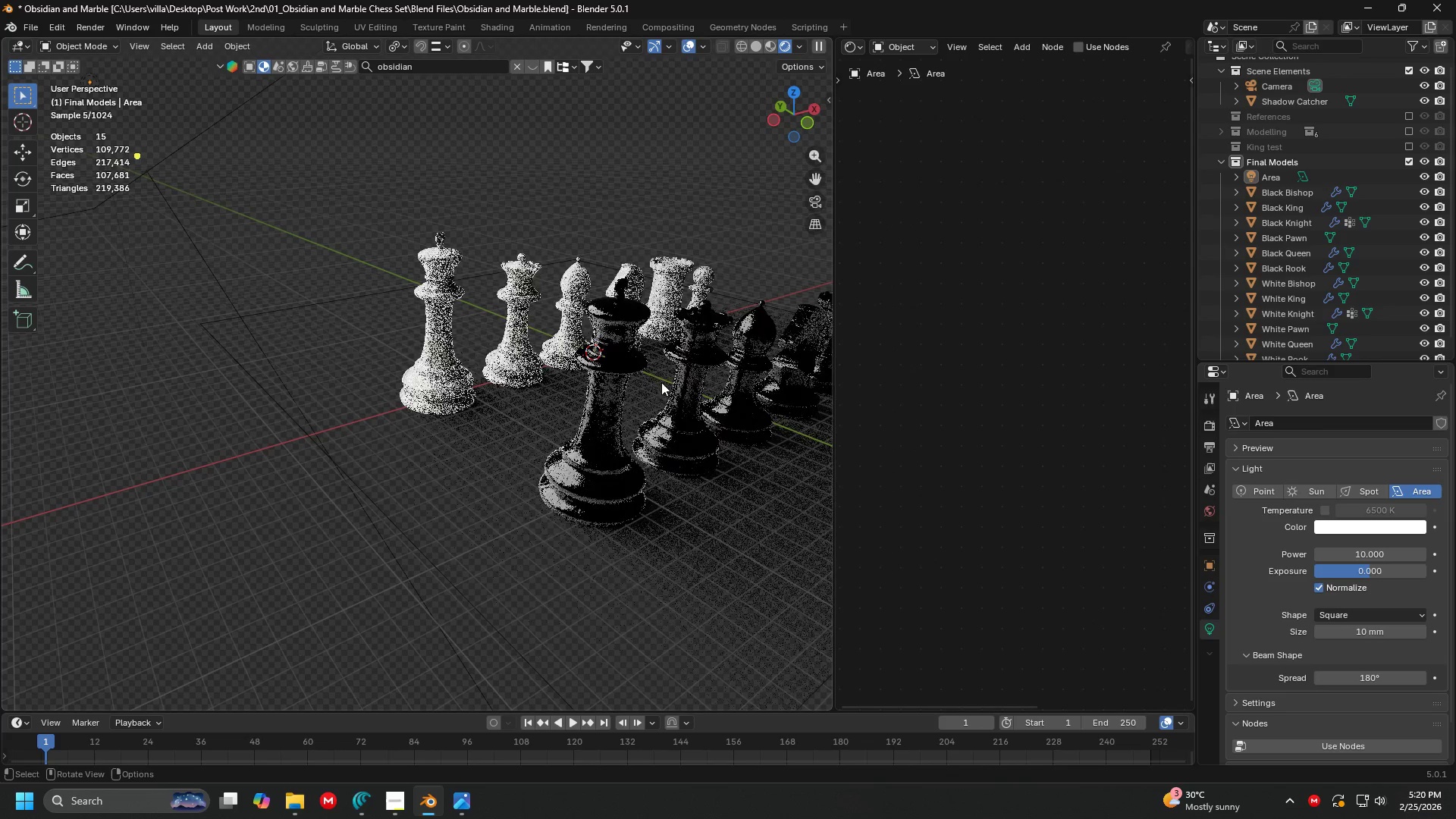 
hold_key(key=ShiftLeft, duration=2.23)
scroll: coordinate [542, 368], scroll_direction: up, amount: 3.0
 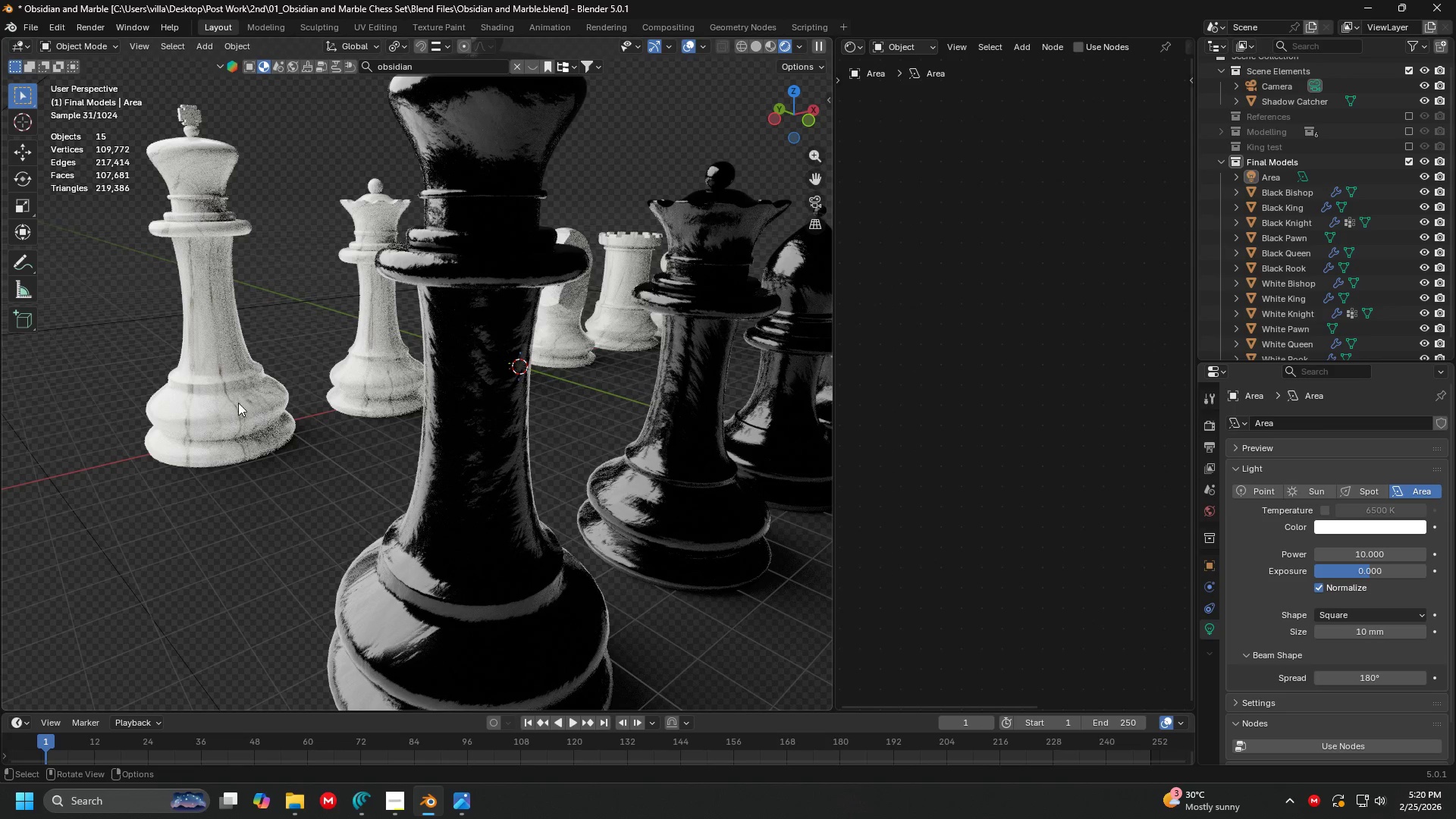 
left_click([237, 402])
 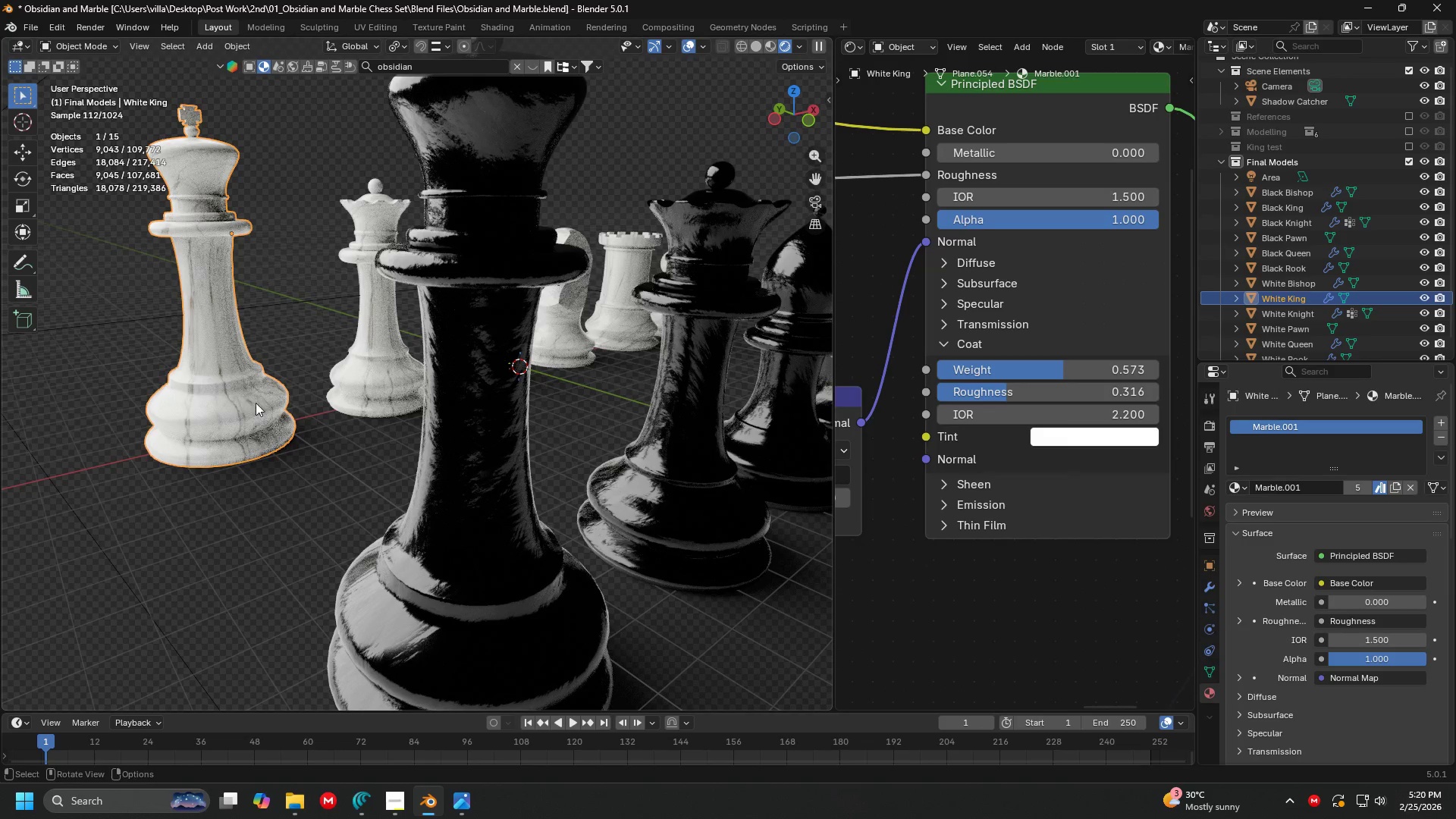 
hold_key(key=ShiftLeft, duration=1.5)
 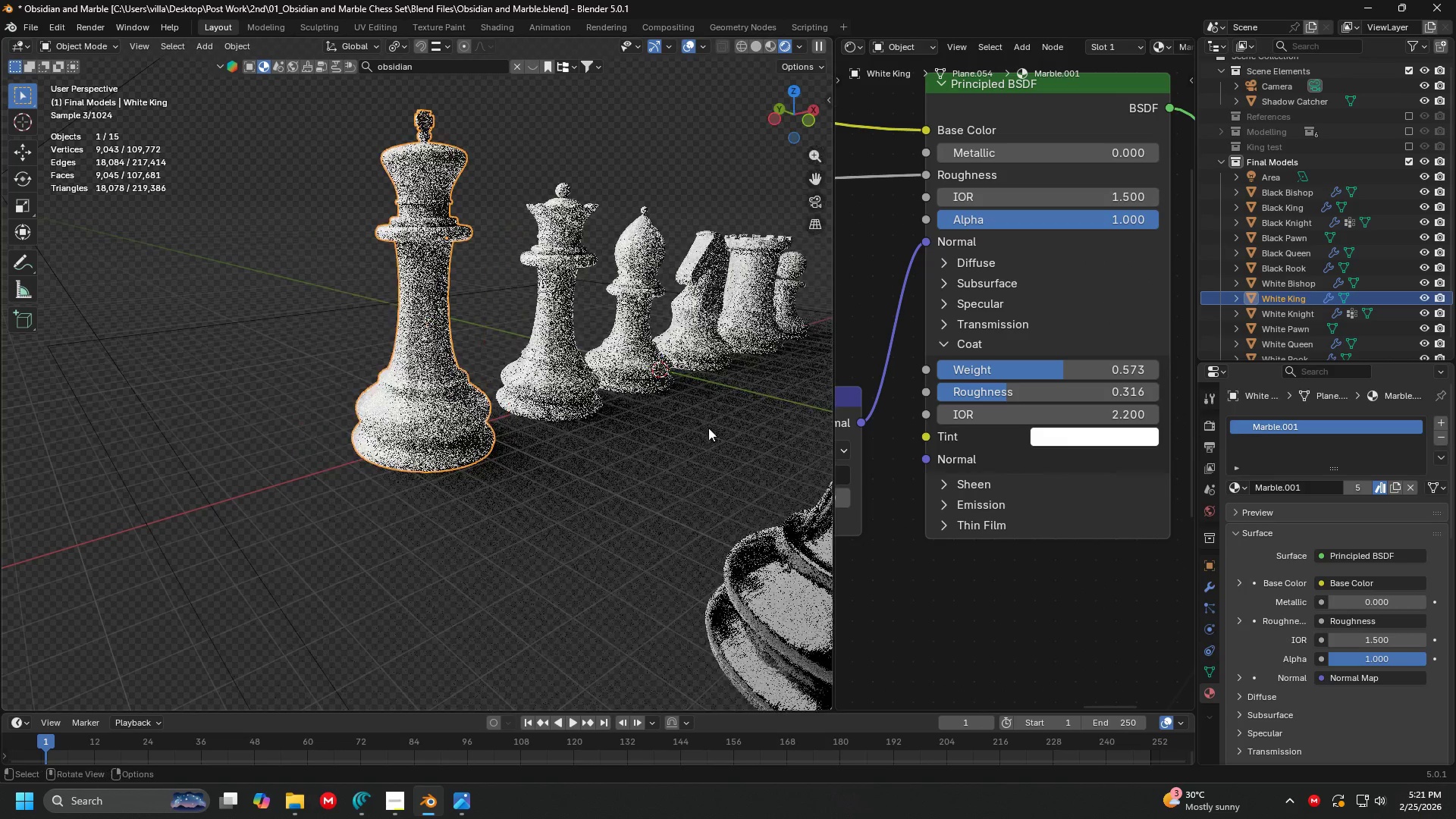 
hold_key(key=ShiftLeft, duration=0.39)
 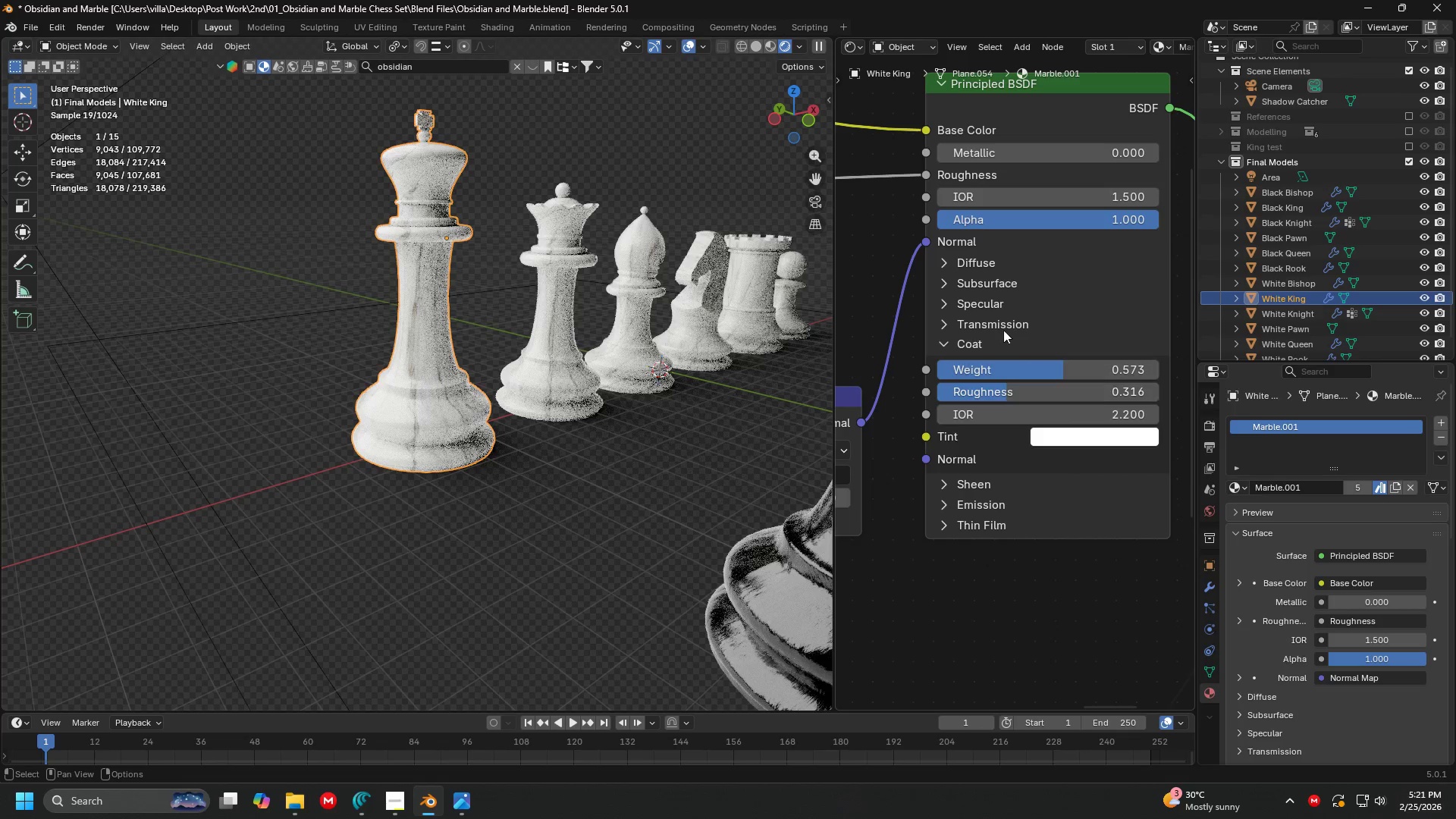 
scroll: coordinate [999, 364], scroll_direction: up, amount: 3.0
 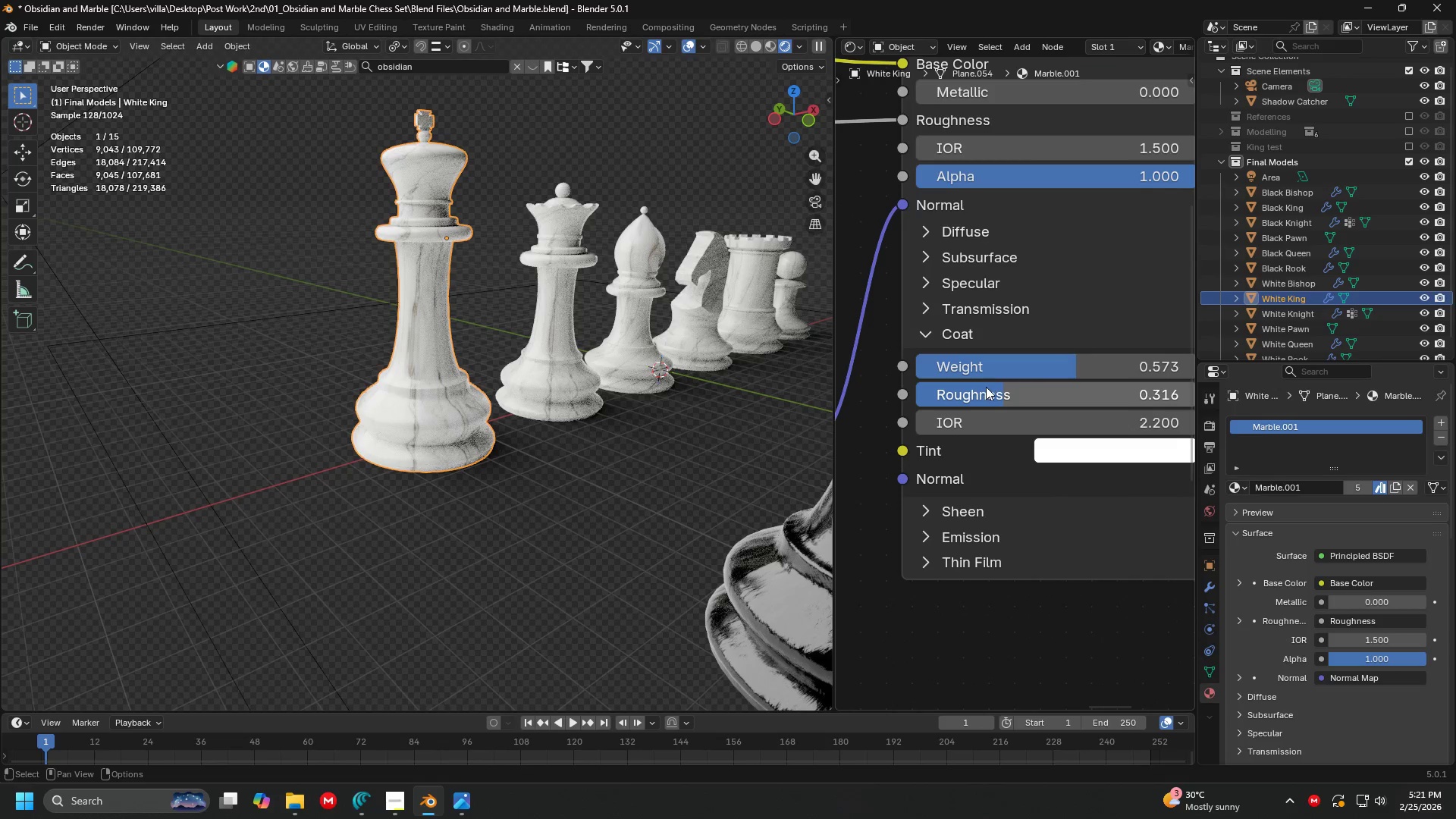 
left_click_drag(start_coordinate=[986, 388], to_coordinate=[915, 391])
 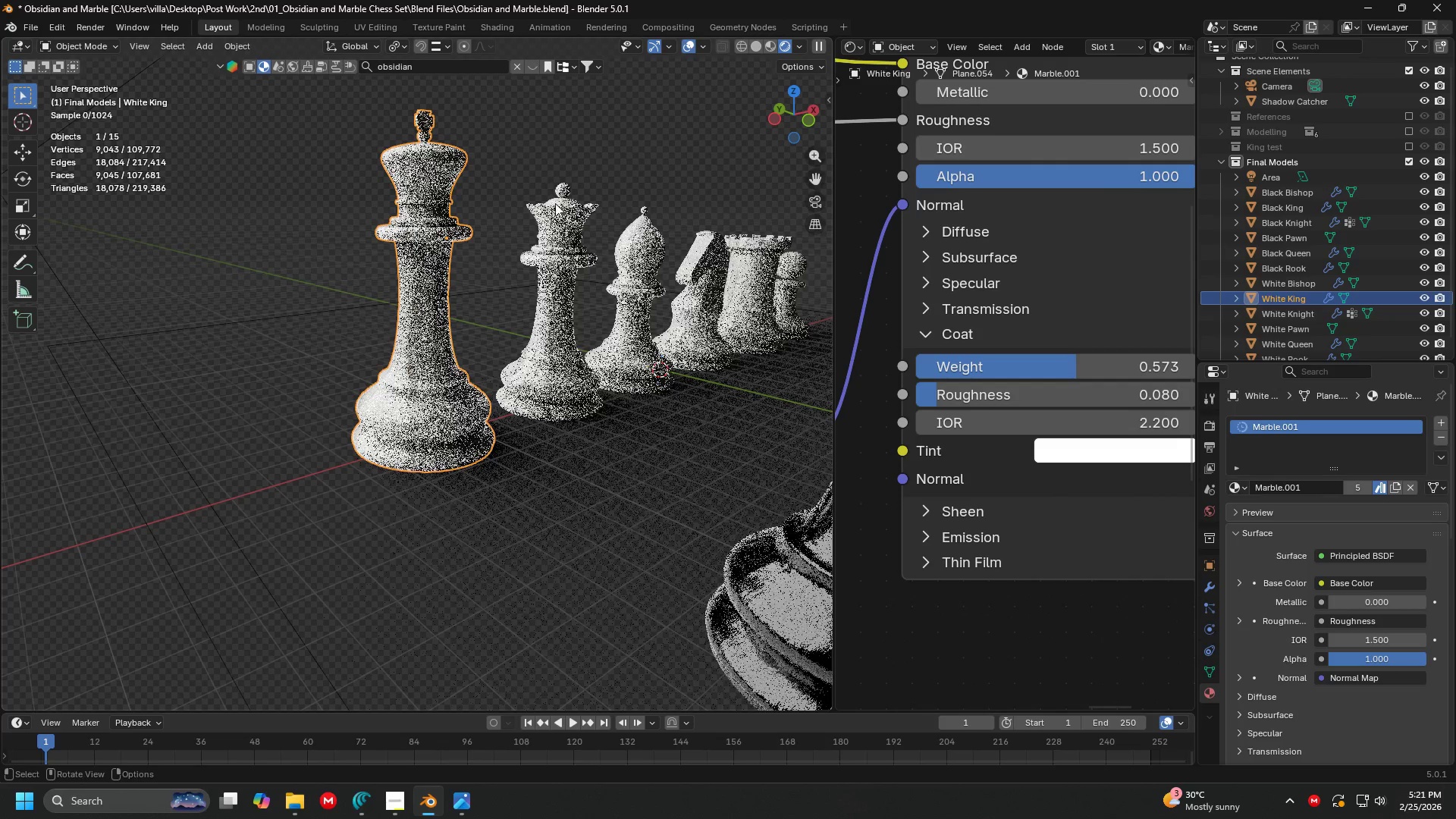 
left_click([548, 174])
 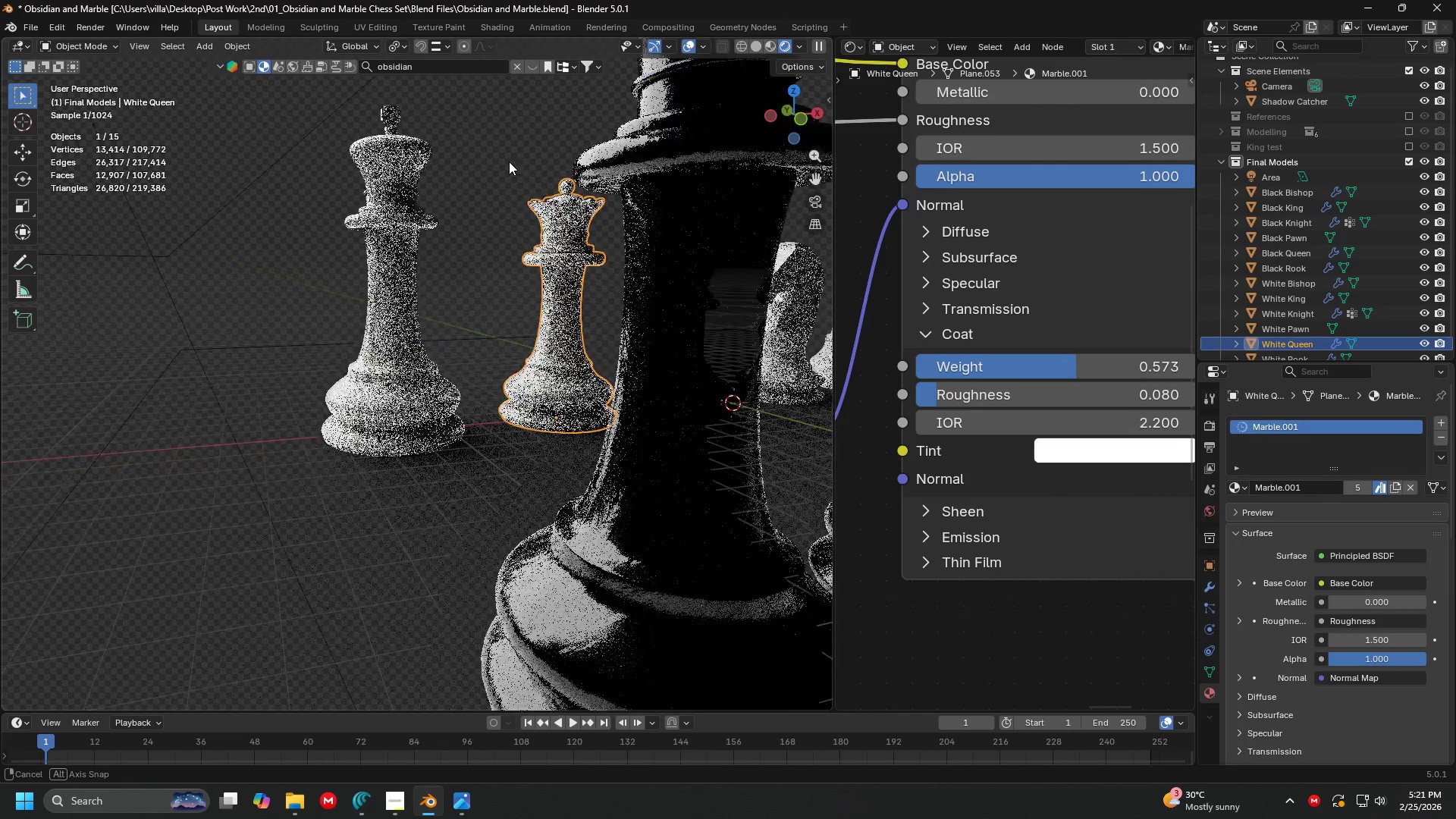 
scroll: coordinate [507, 161], scroll_direction: up, amount: 3.0
 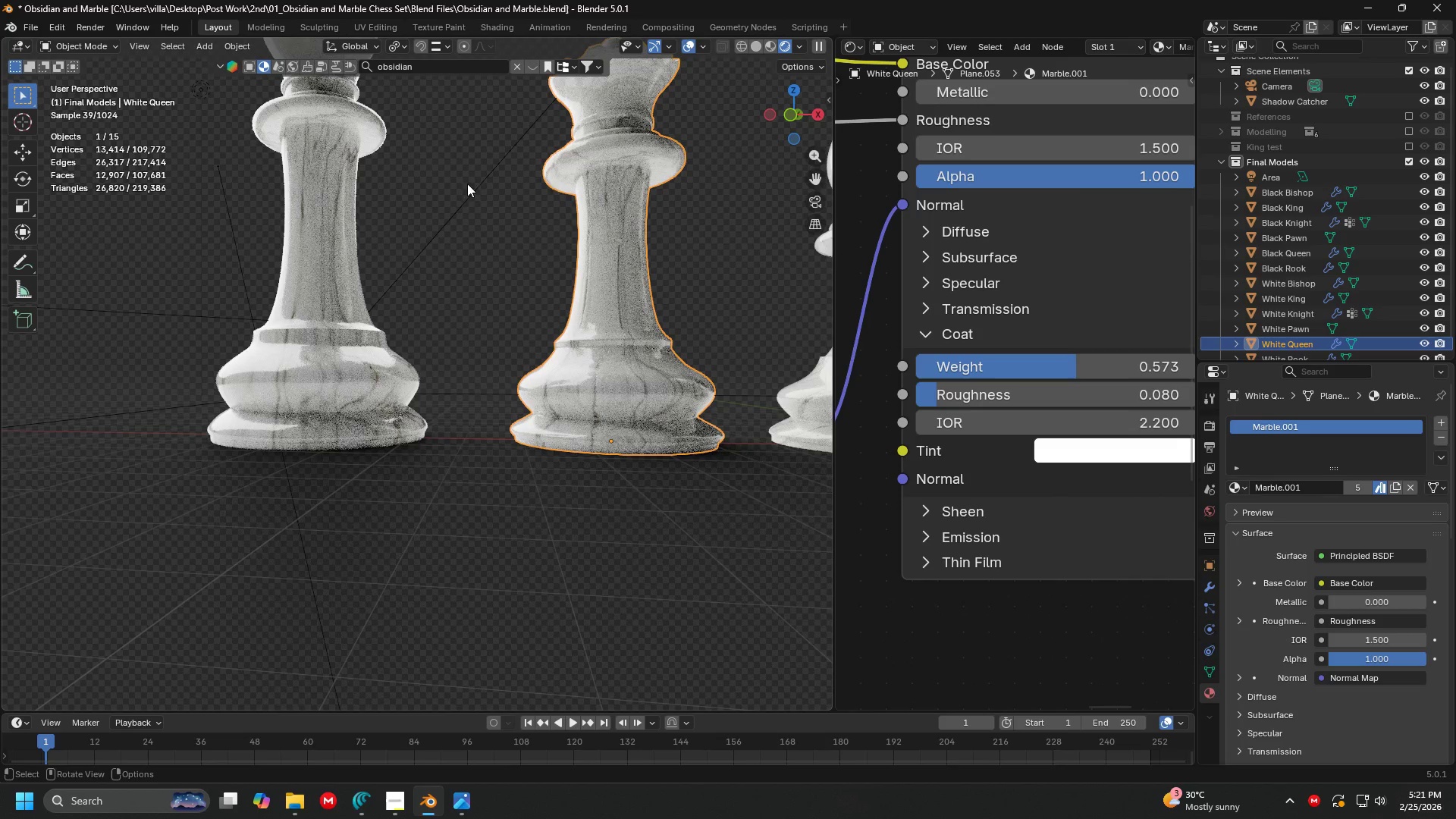 
scroll: coordinate [571, 310], scroll_direction: down, amount: 1.0
 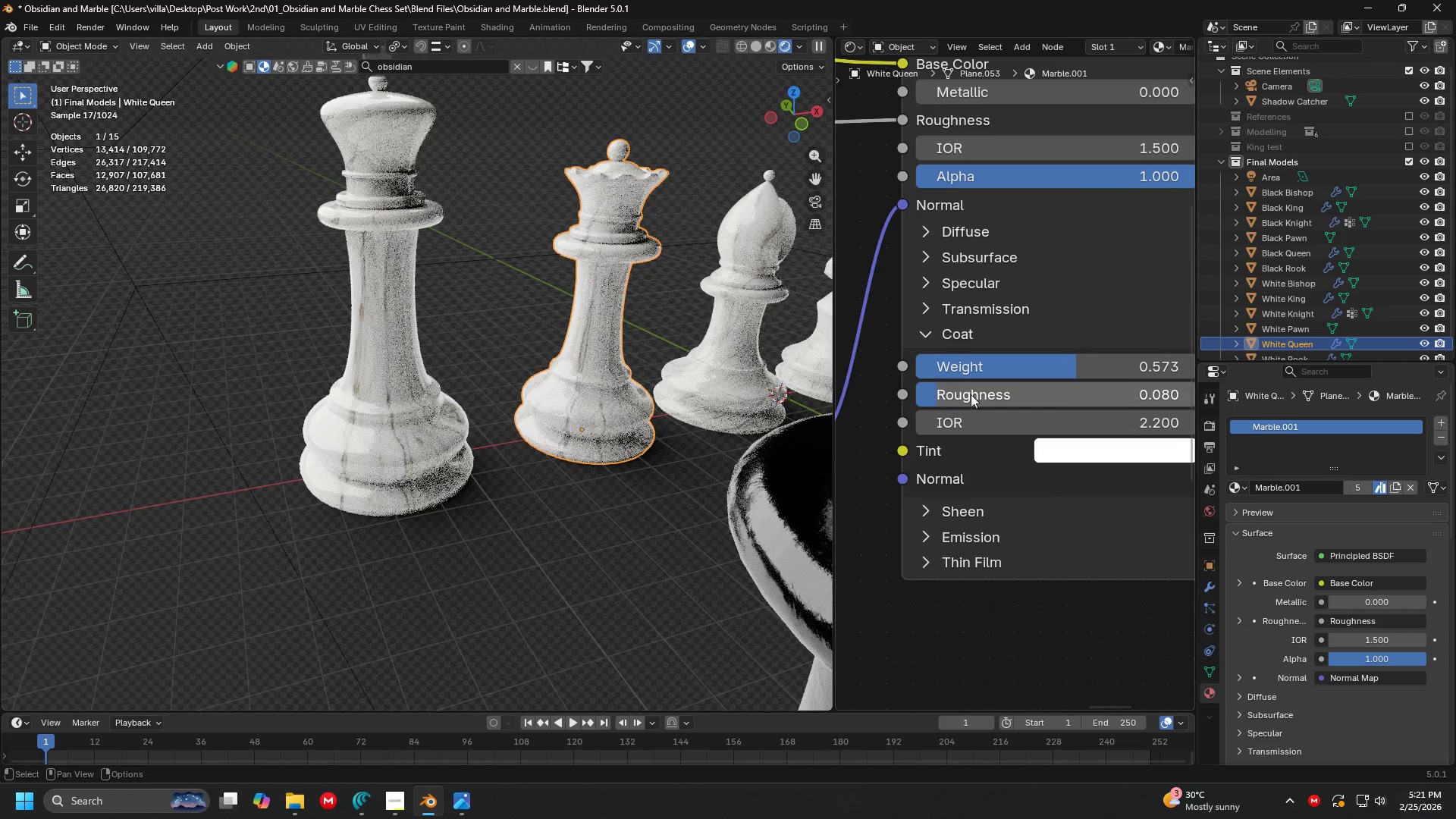 
left_click_drag(start_coordinate=[981, 394], to_coordinate=[1020, 393])
 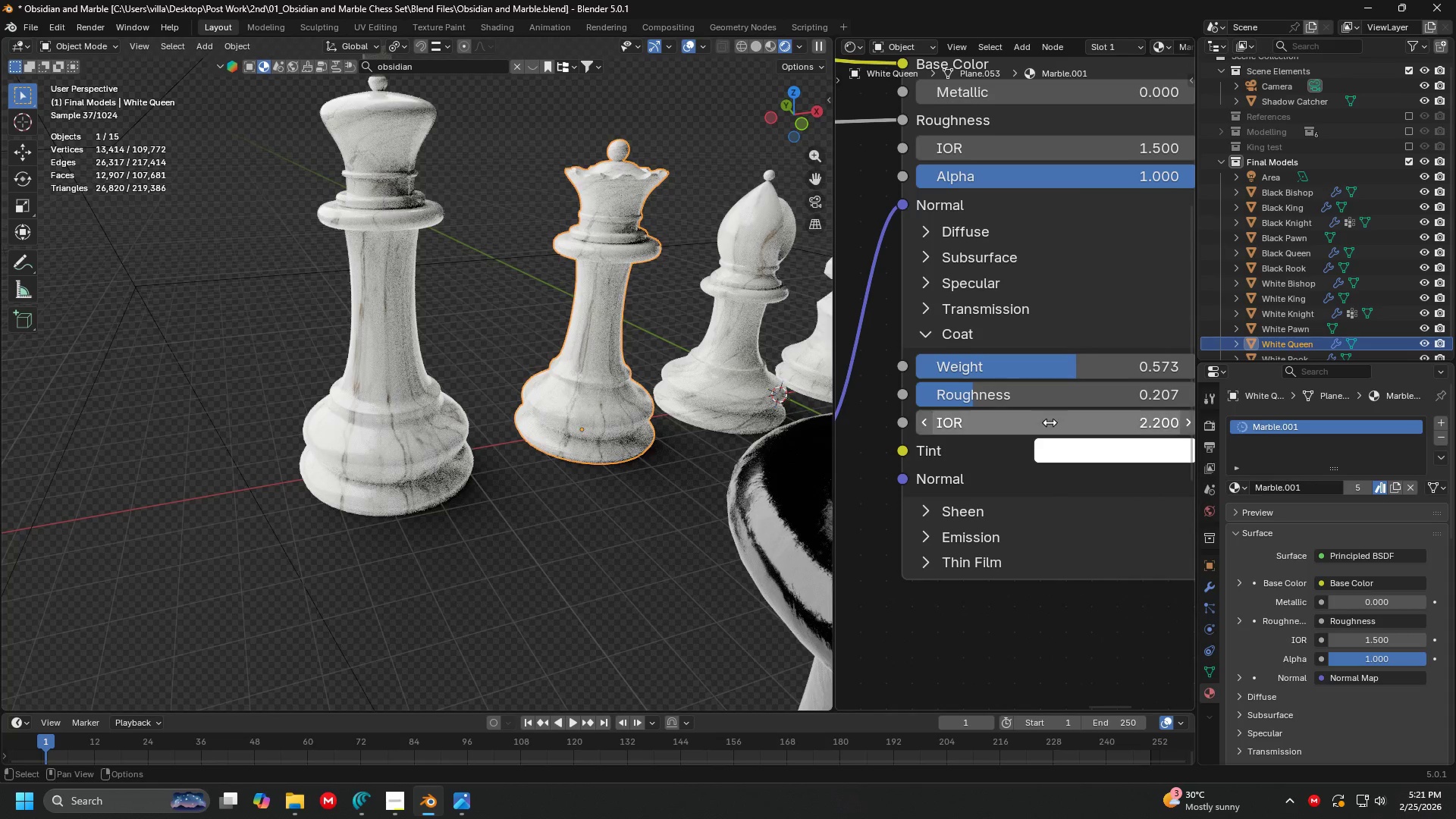 
left_click_drag(start_coordinate=[1050, 400], to_coordinate=[1036, 400])
 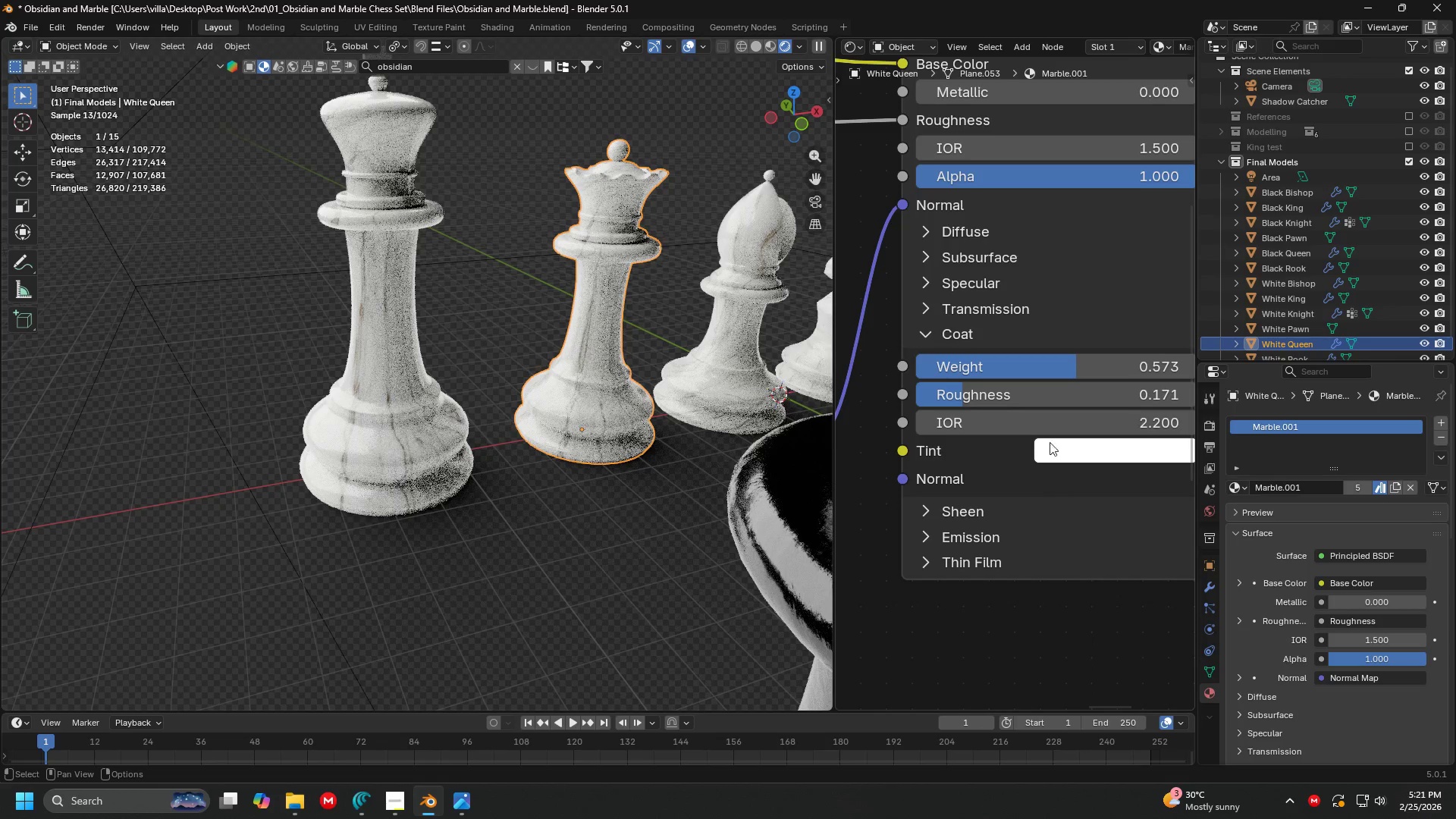 
left_click_drag(start_coordinate=[1048, 423], to_coordinate=[1037, 421])
 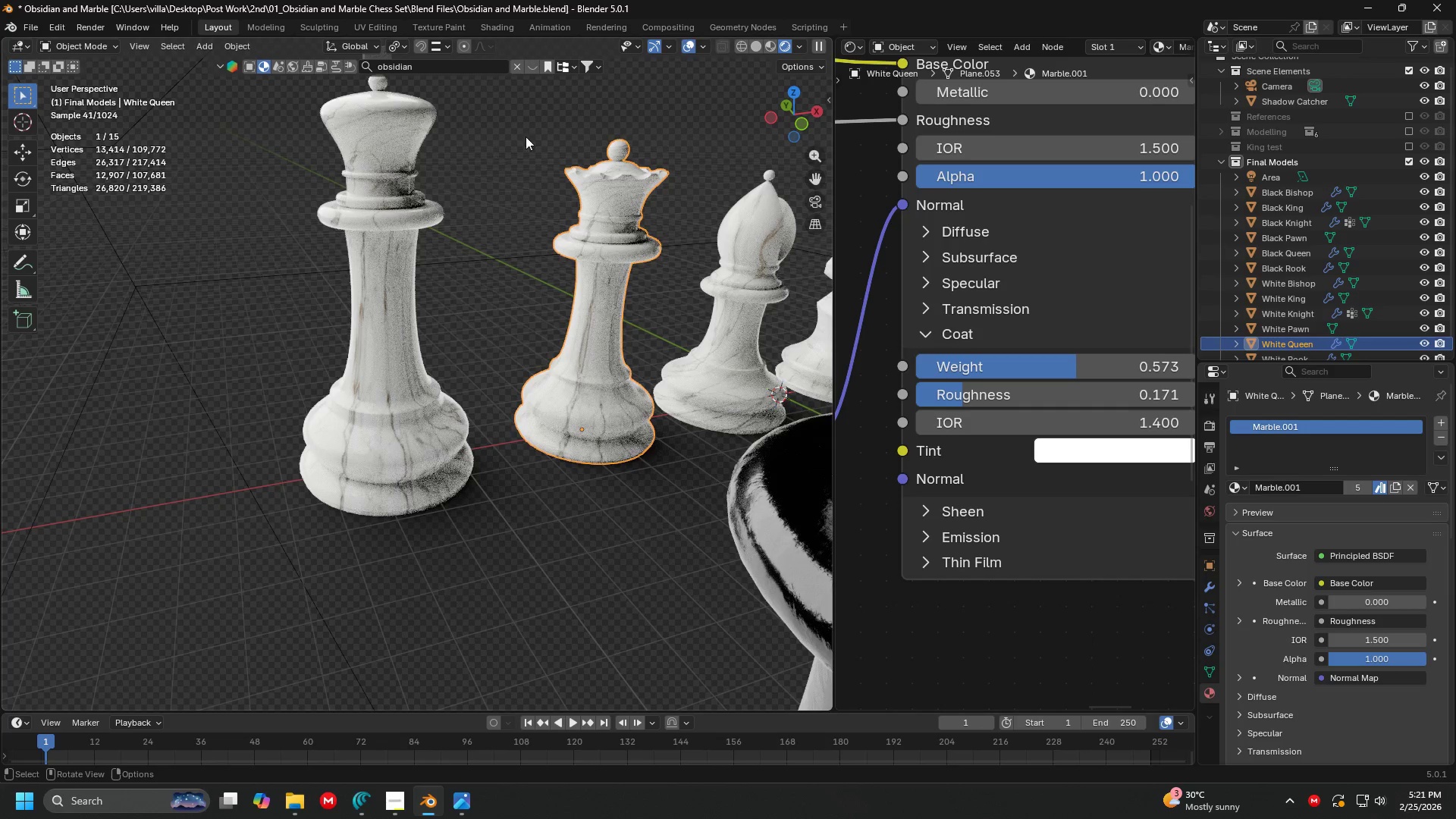 
scroll: coordinate [474, 122], scroll_direction: down, amount: 2.0
 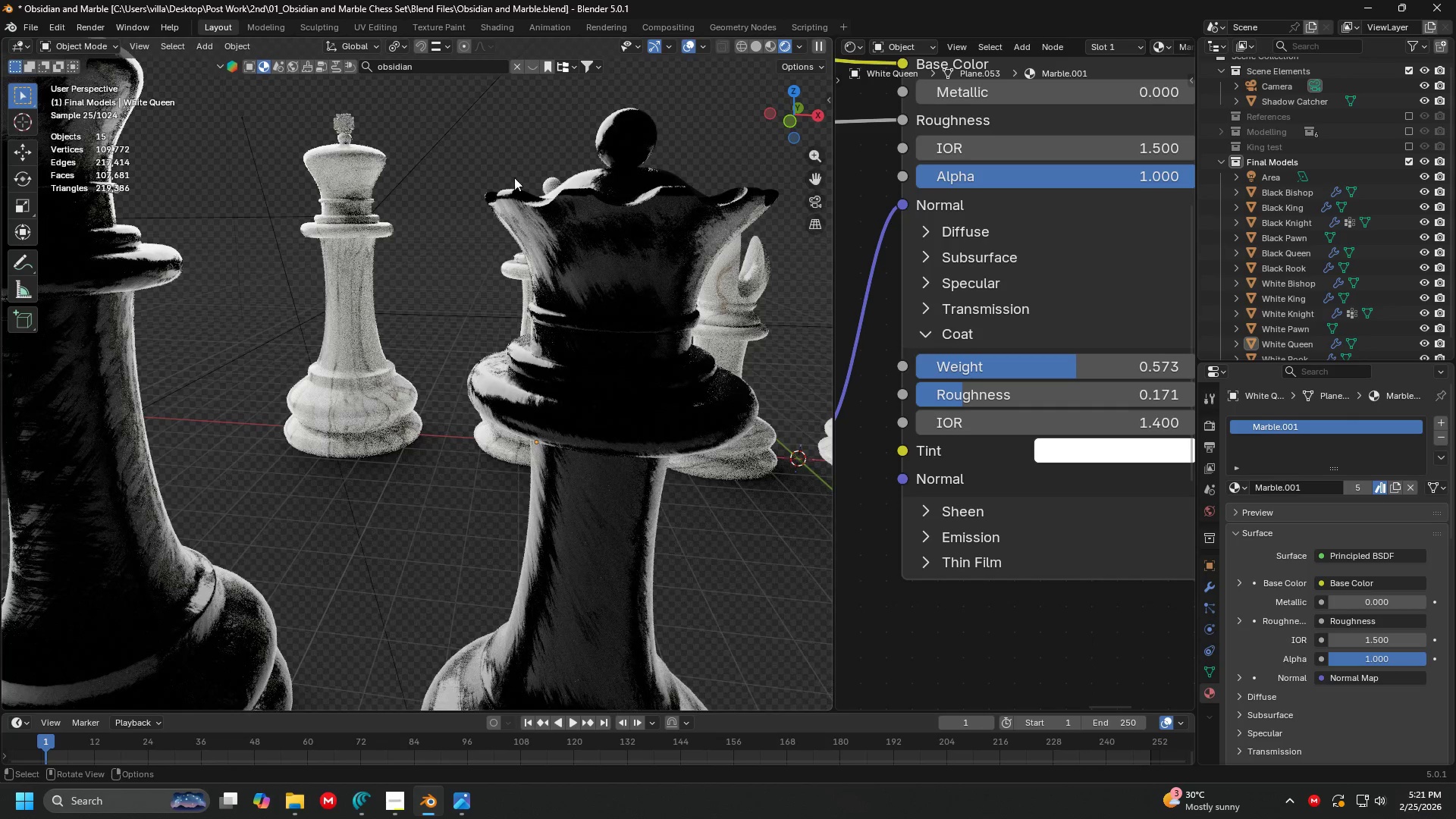 
left_click([645, 343])
 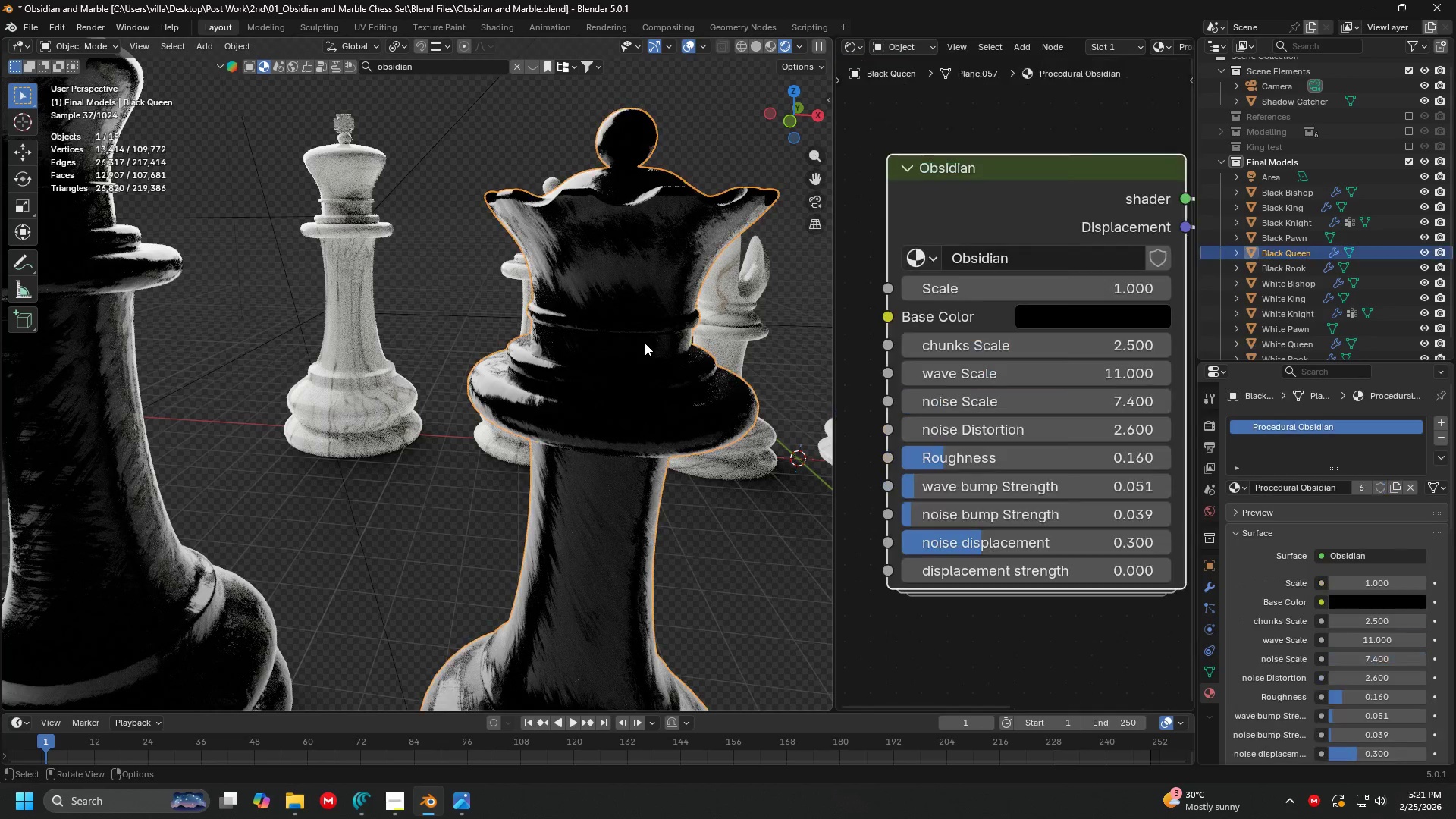 
key(Shift+ShiftLeft)
 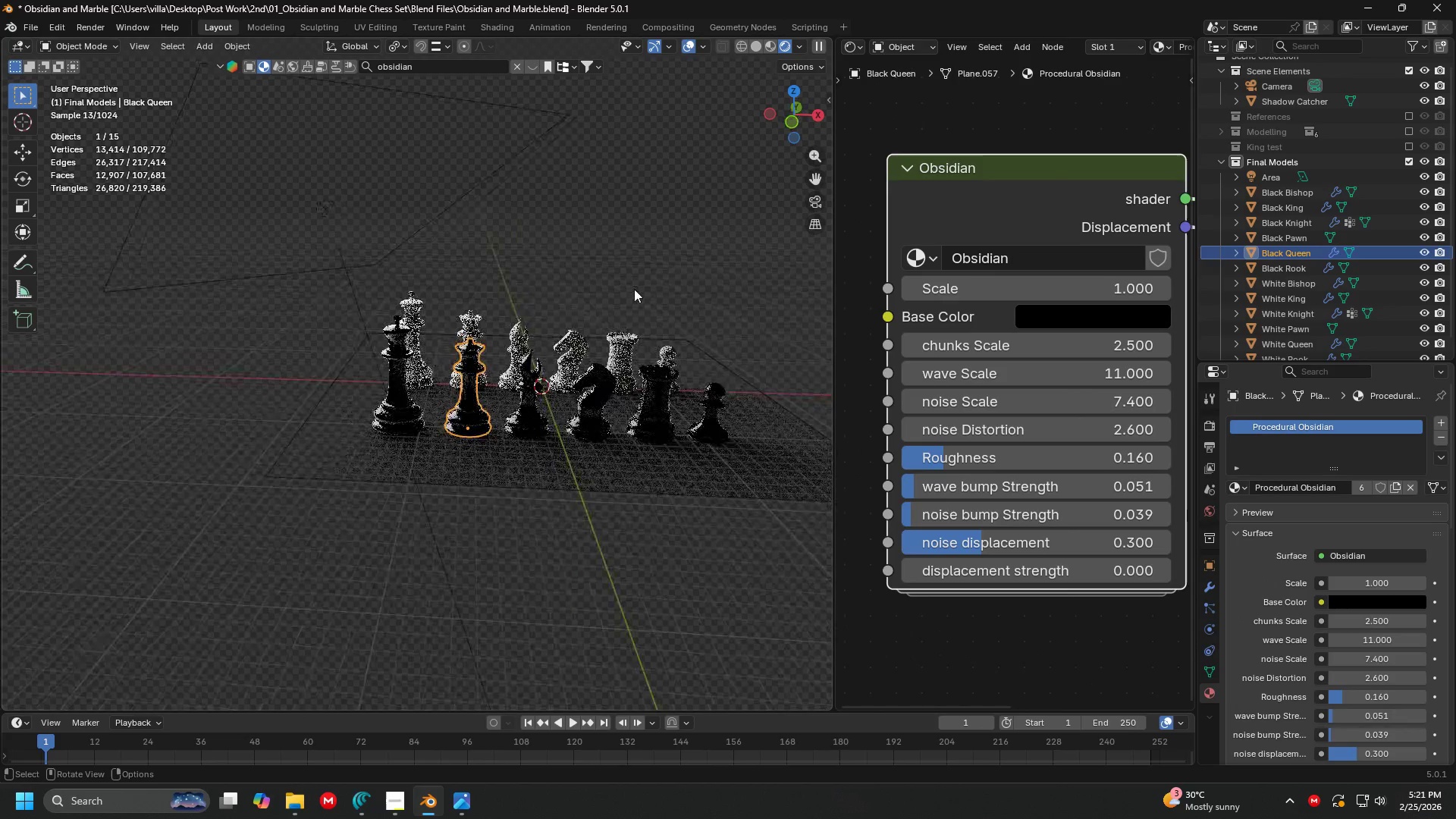 
scroll: coordinate [646, 348], scroll_direction: down, amount: 6.0
 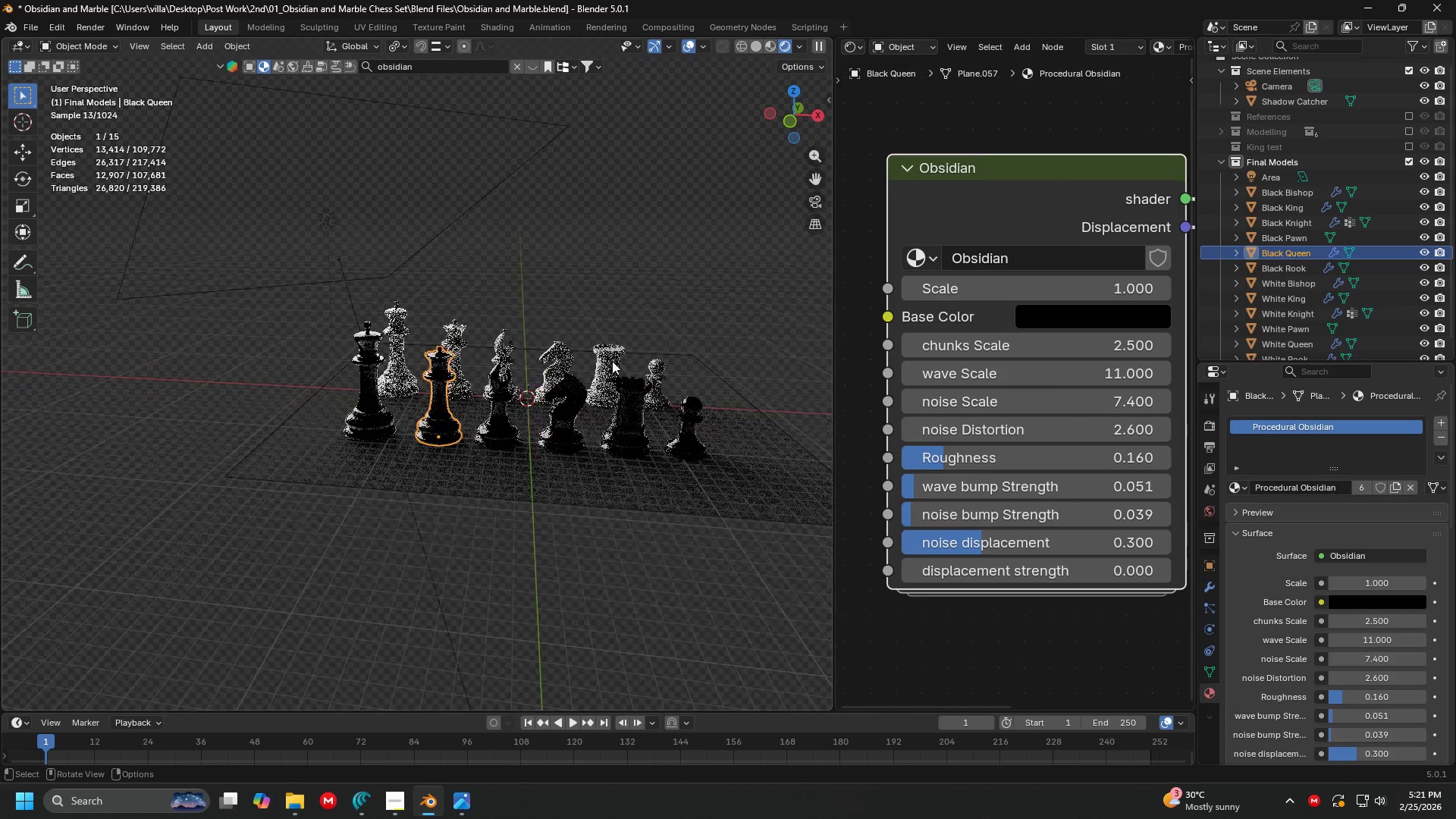 
key(Shift+ShiftLeft)
 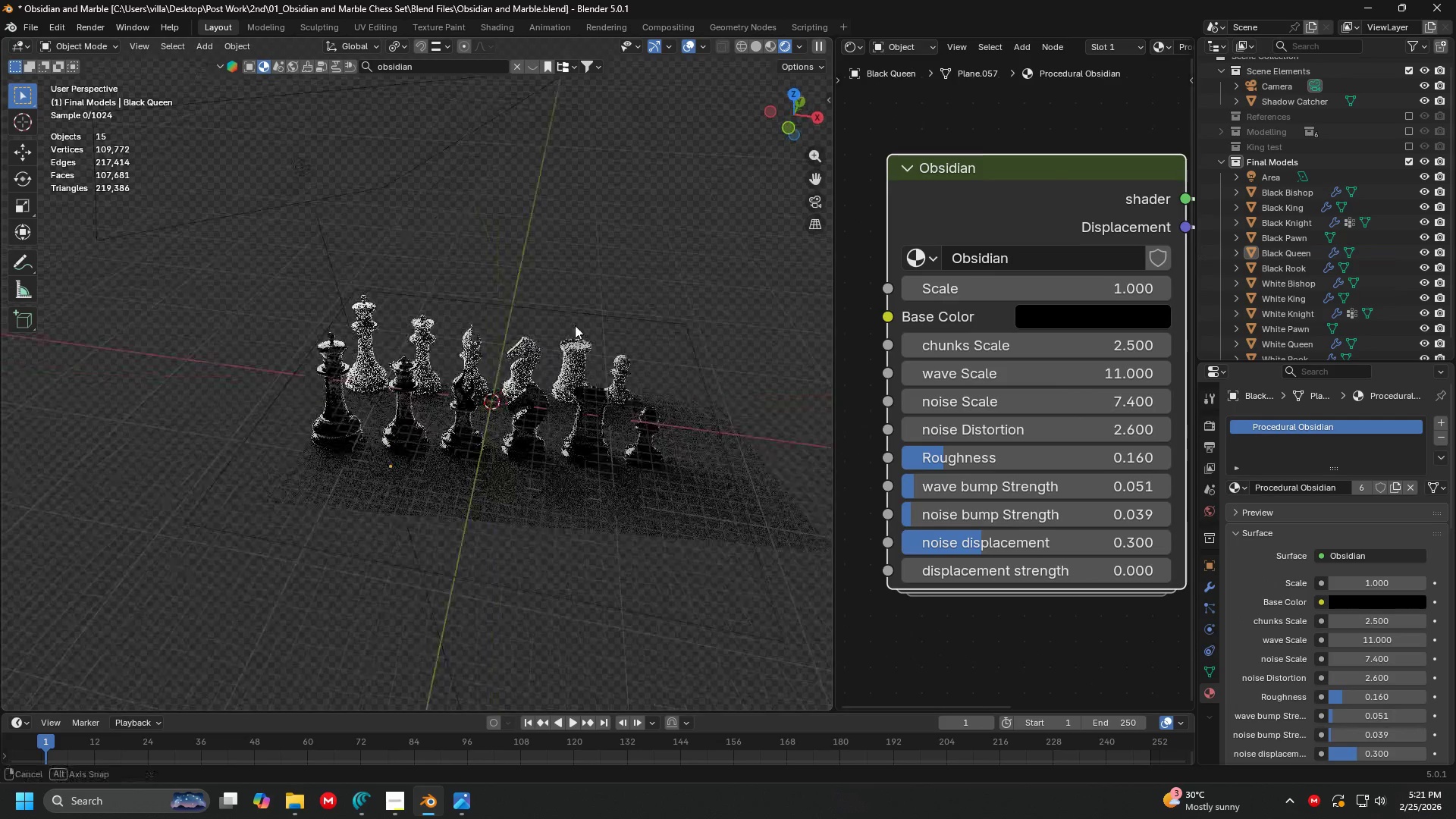 
scroll: coordinate [573, 328], scroll_direction: up, amount: 2.0
 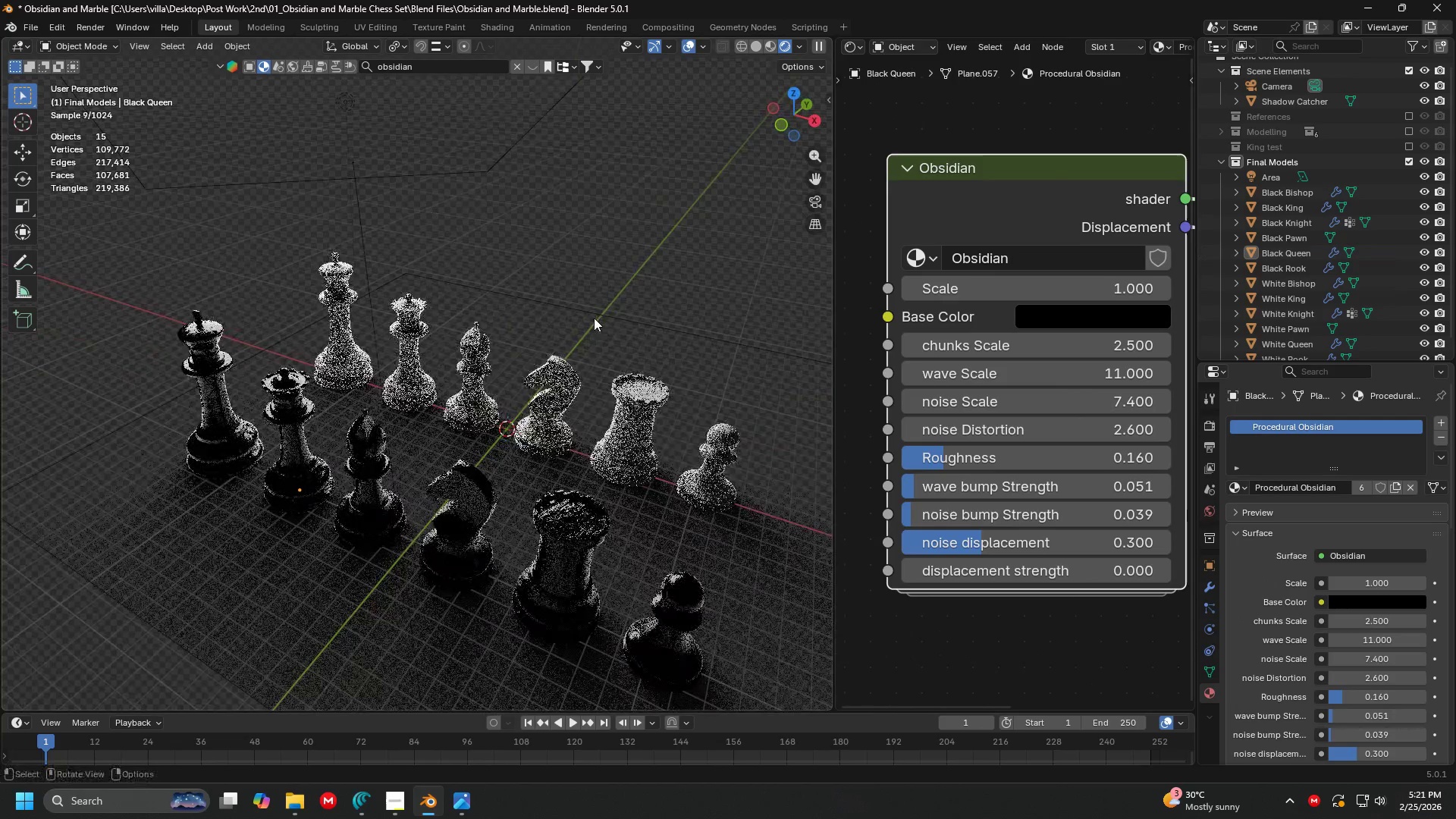 
hold_key(key=ShiftLeft, duration=0.81)
 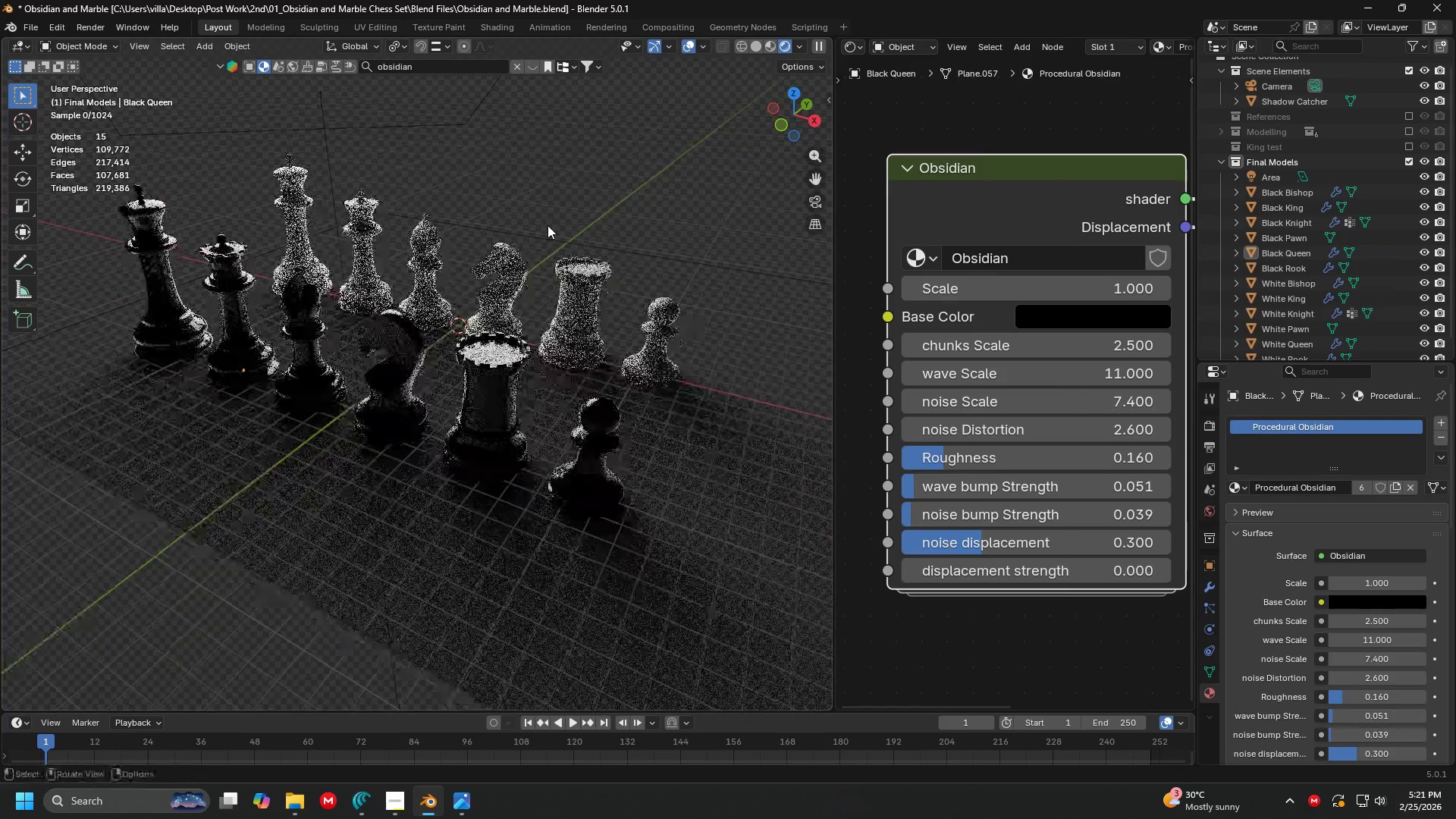 
scroll: coordinate [572, 249], scroll_direction: up, amount: 3.0
 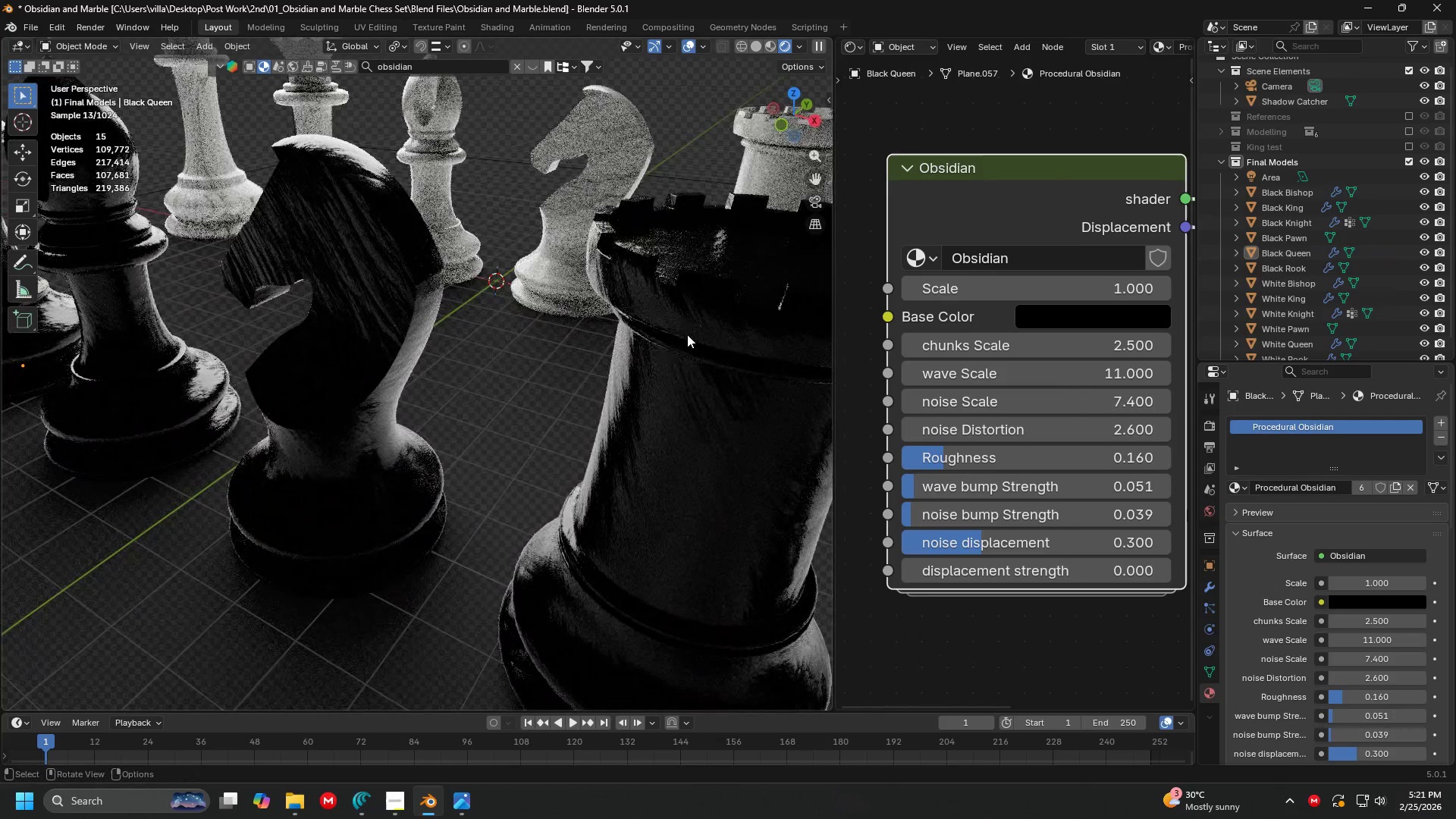 
hold_key(key=ShiftLeft, duration=0.34)
 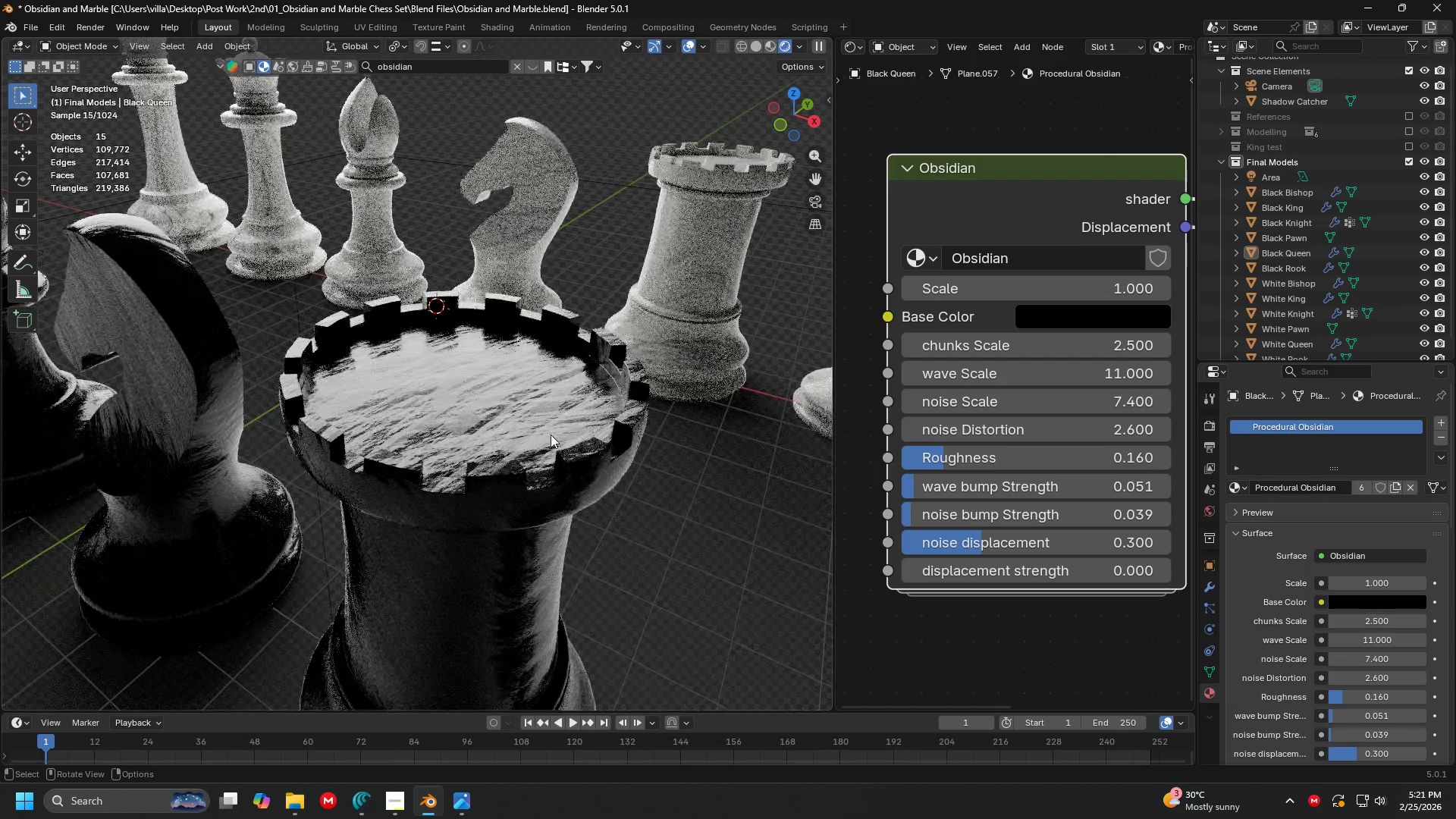 
left_click([551, 435])
 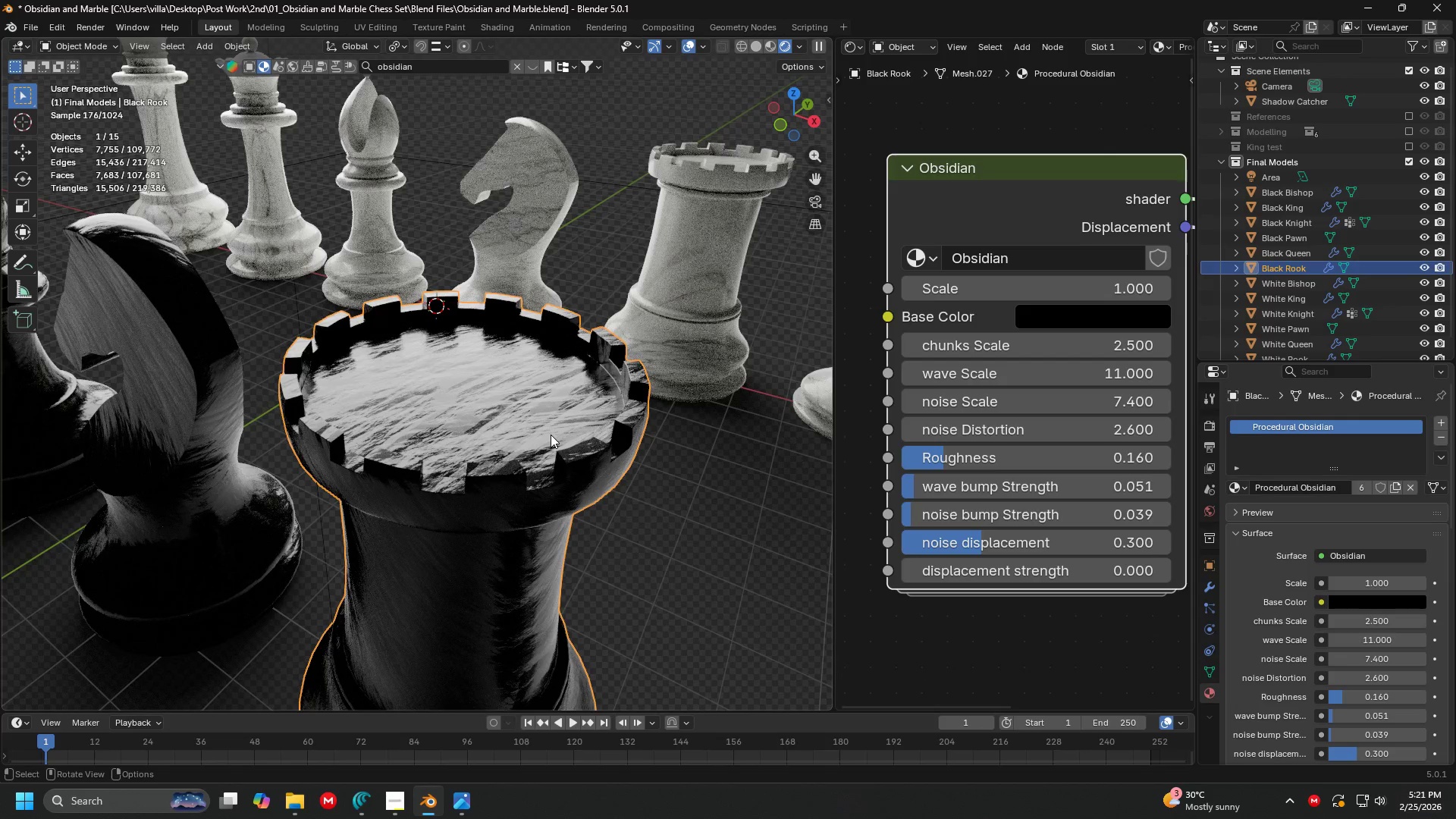 
key(Shift+ShiftLeft)
 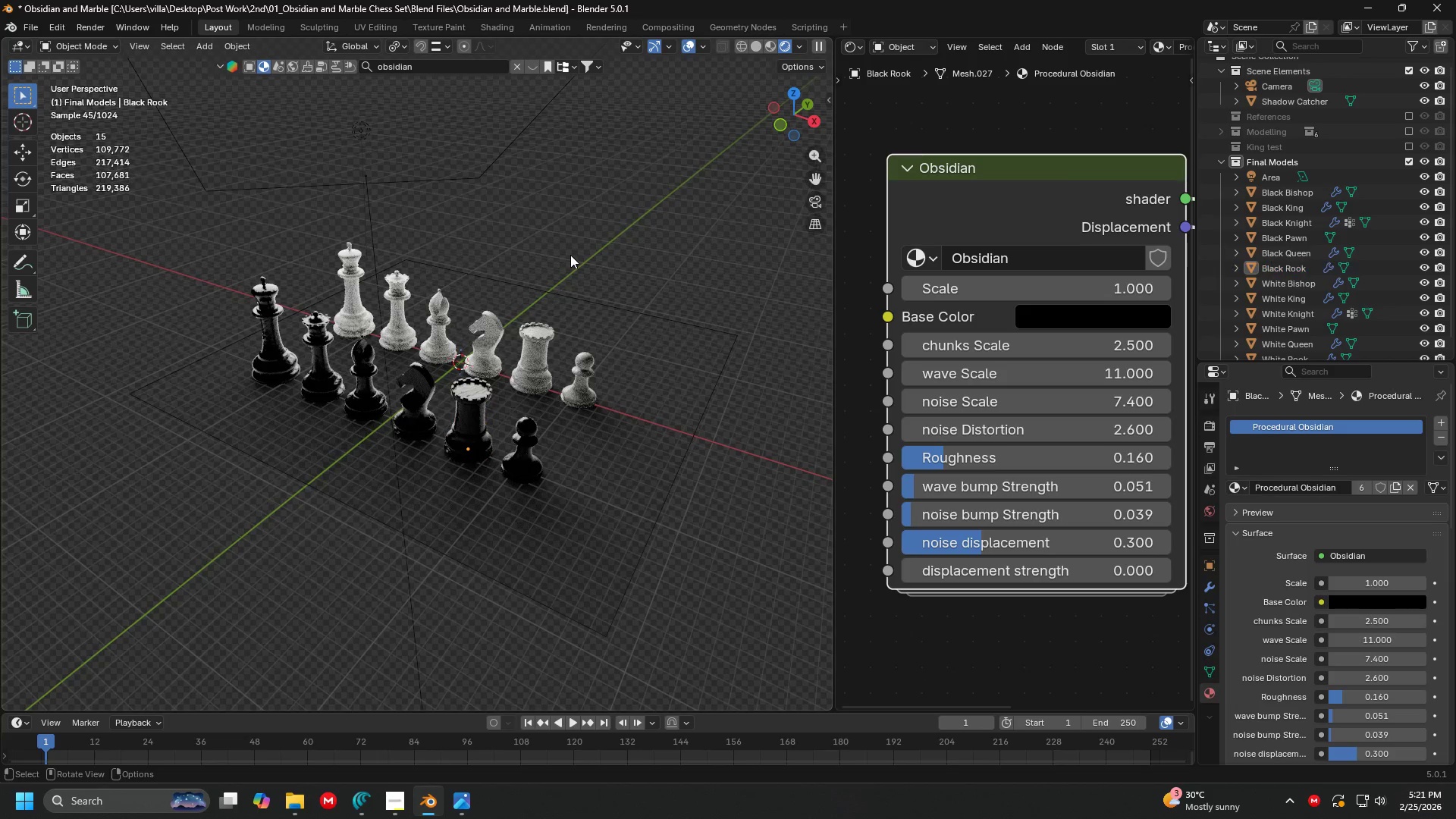 
scroll: coordinate [551, 435], scroll_direction: down, amount: 5.0
 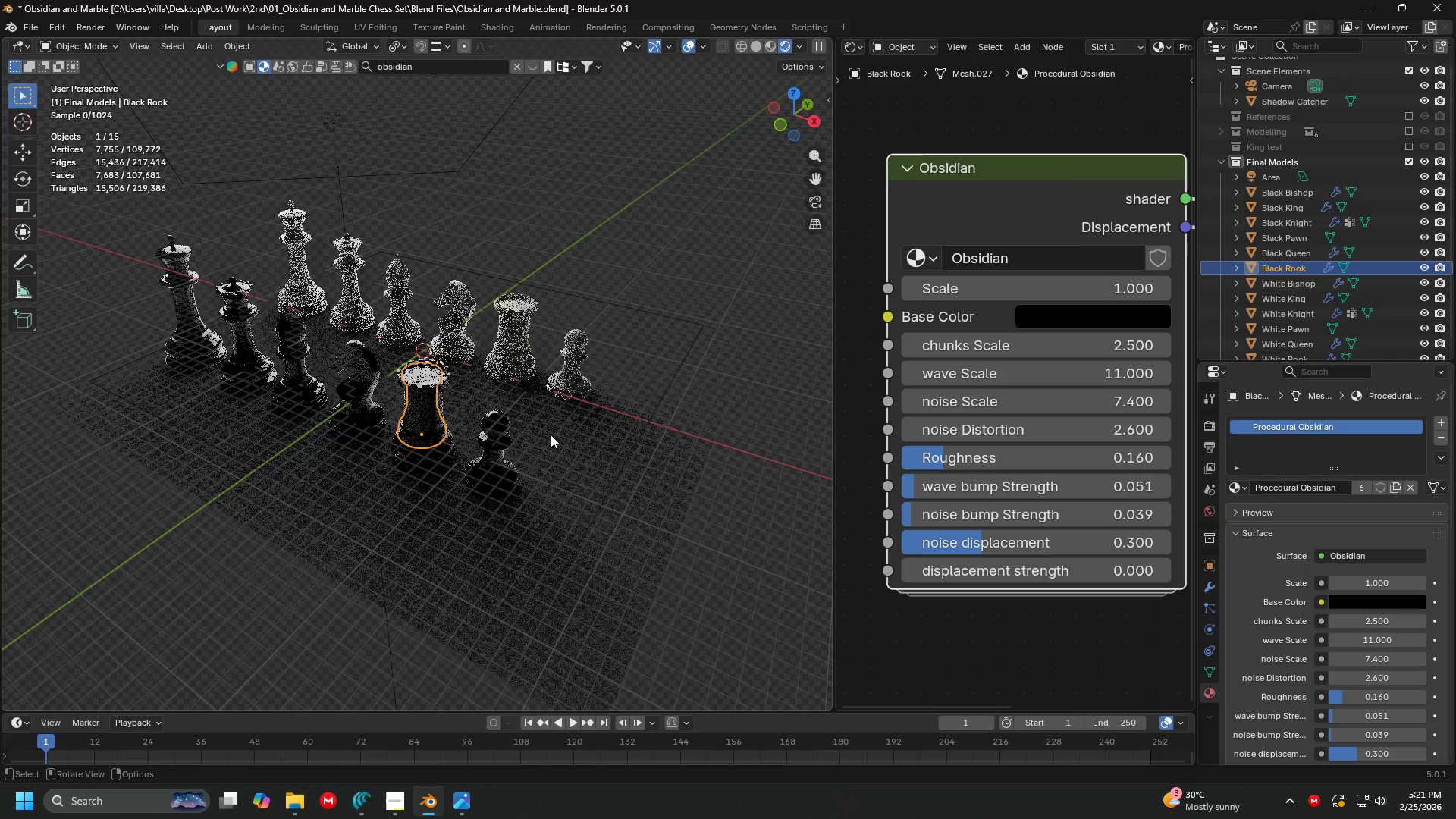 
key(Z)
 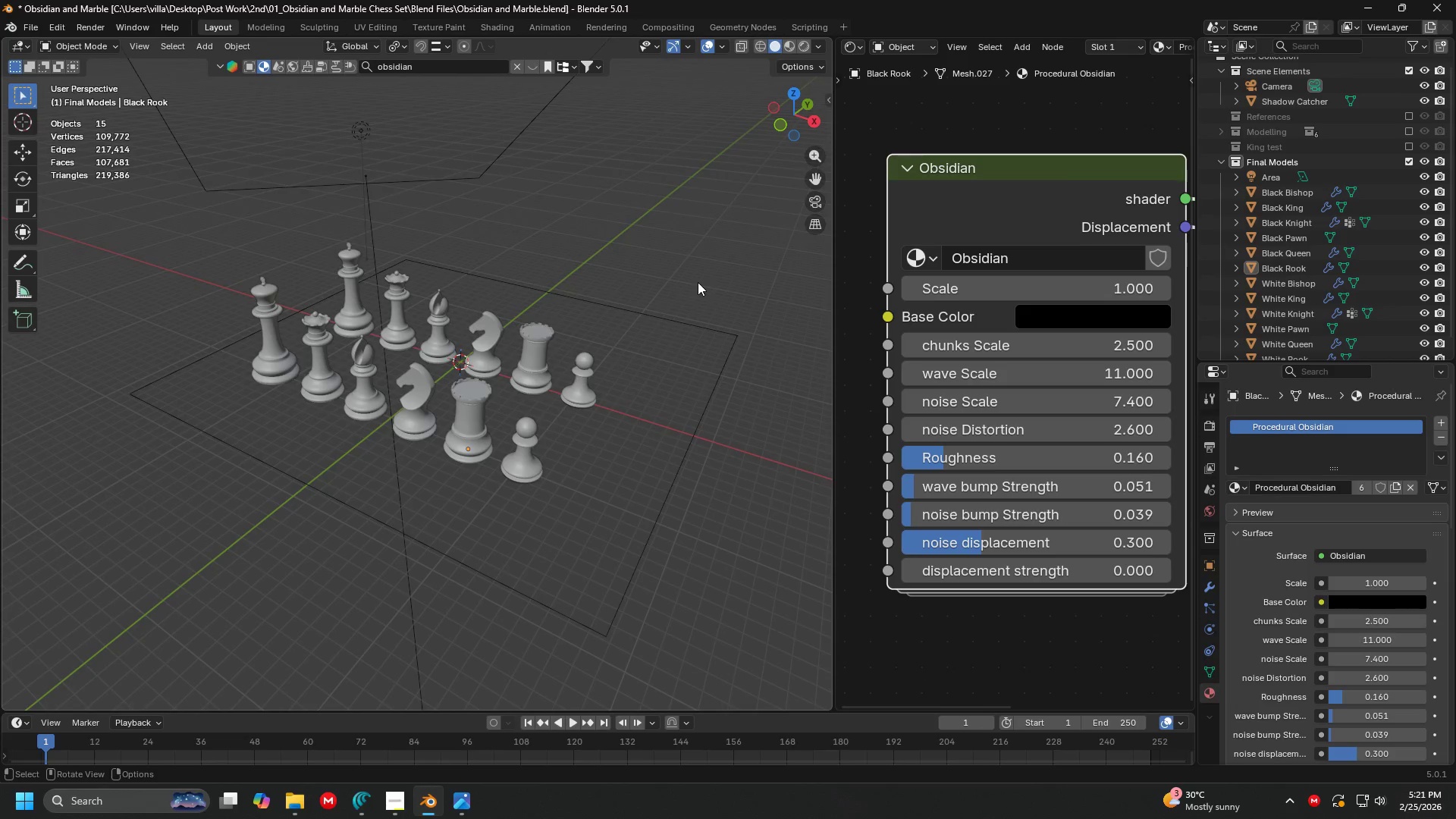 
key(Control+ControlLeft)